 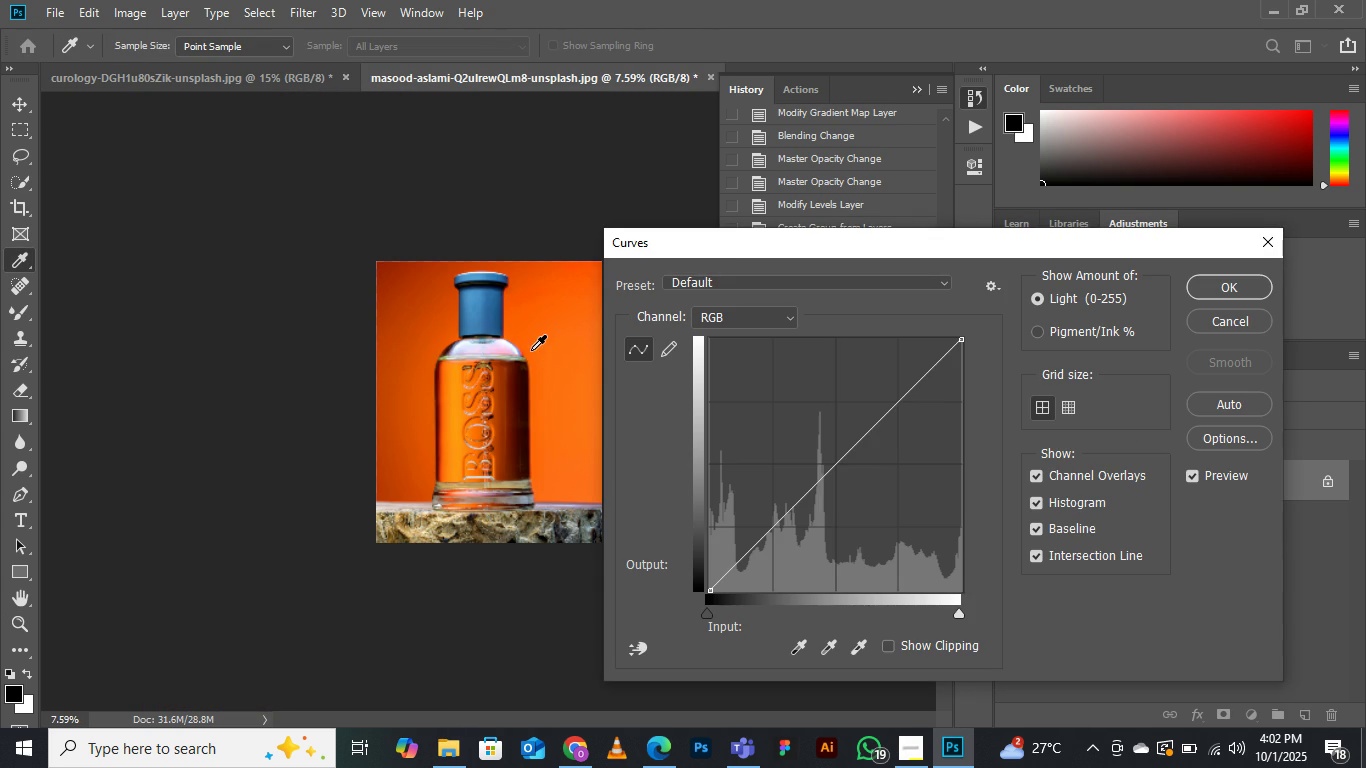 
left_click([777, 537])
 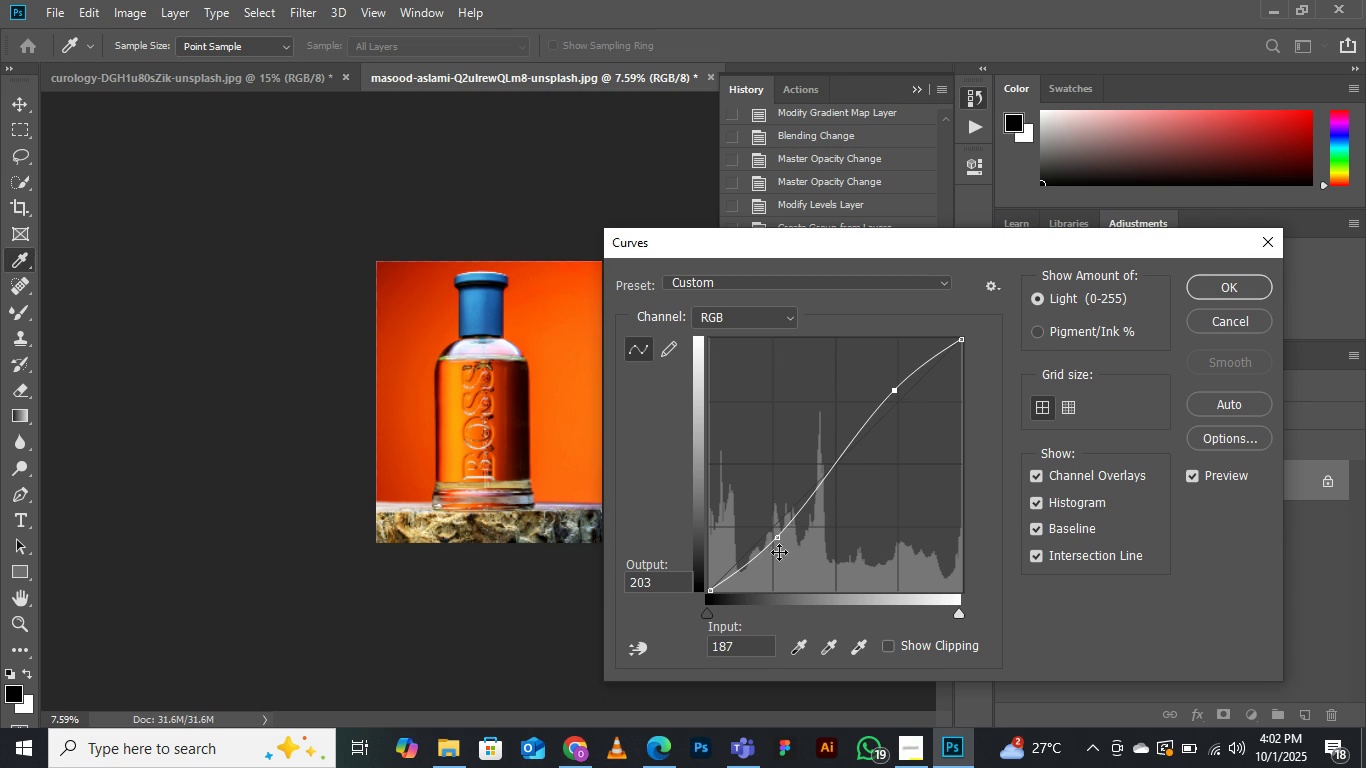 
wait(5.02)
 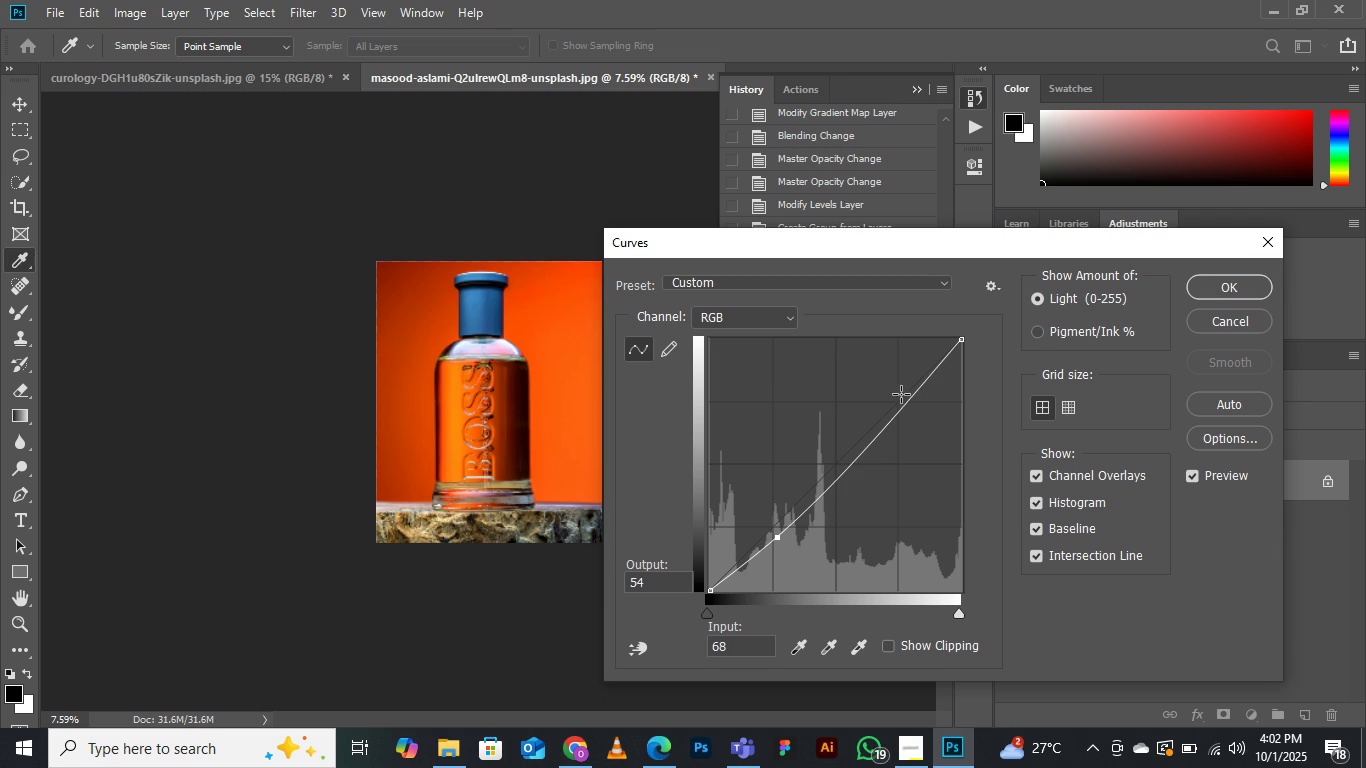 
left_click([780, 543])
 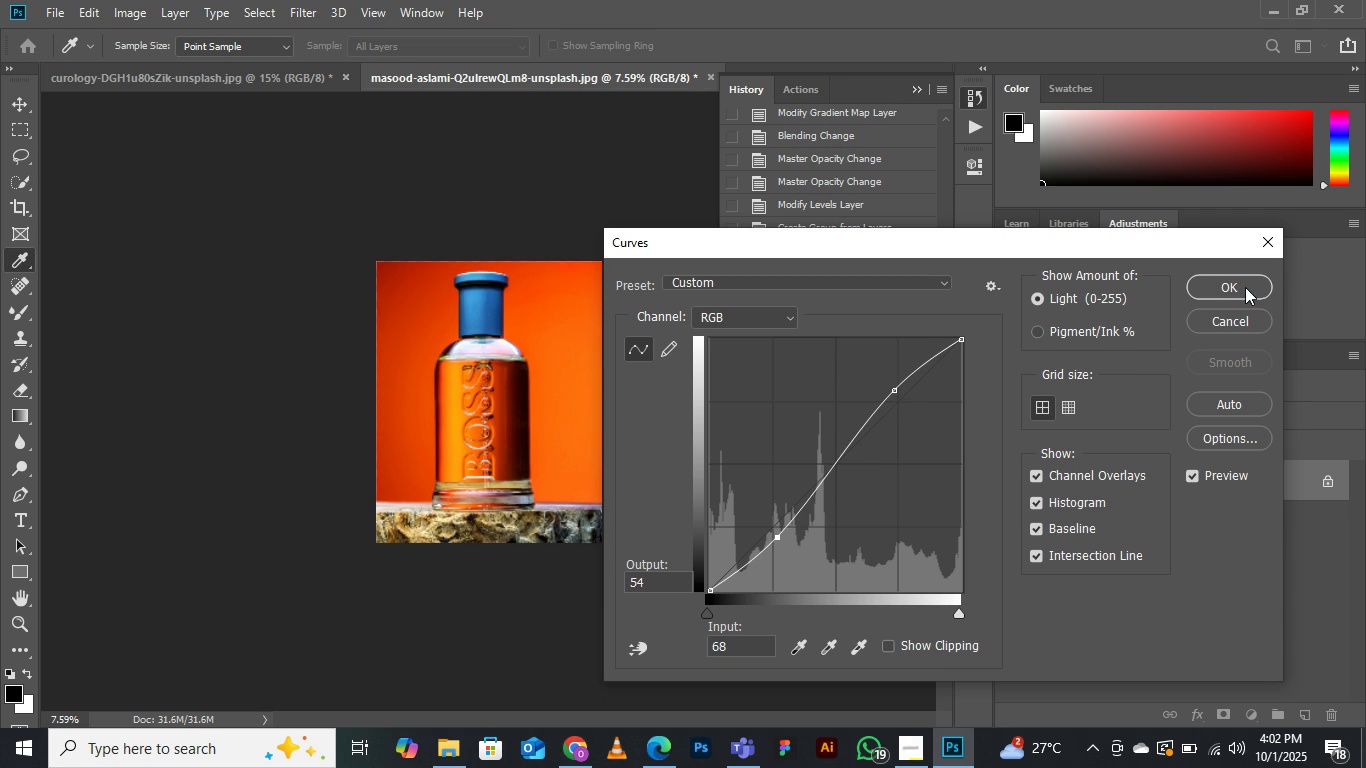 
left_click([1245, 287])
 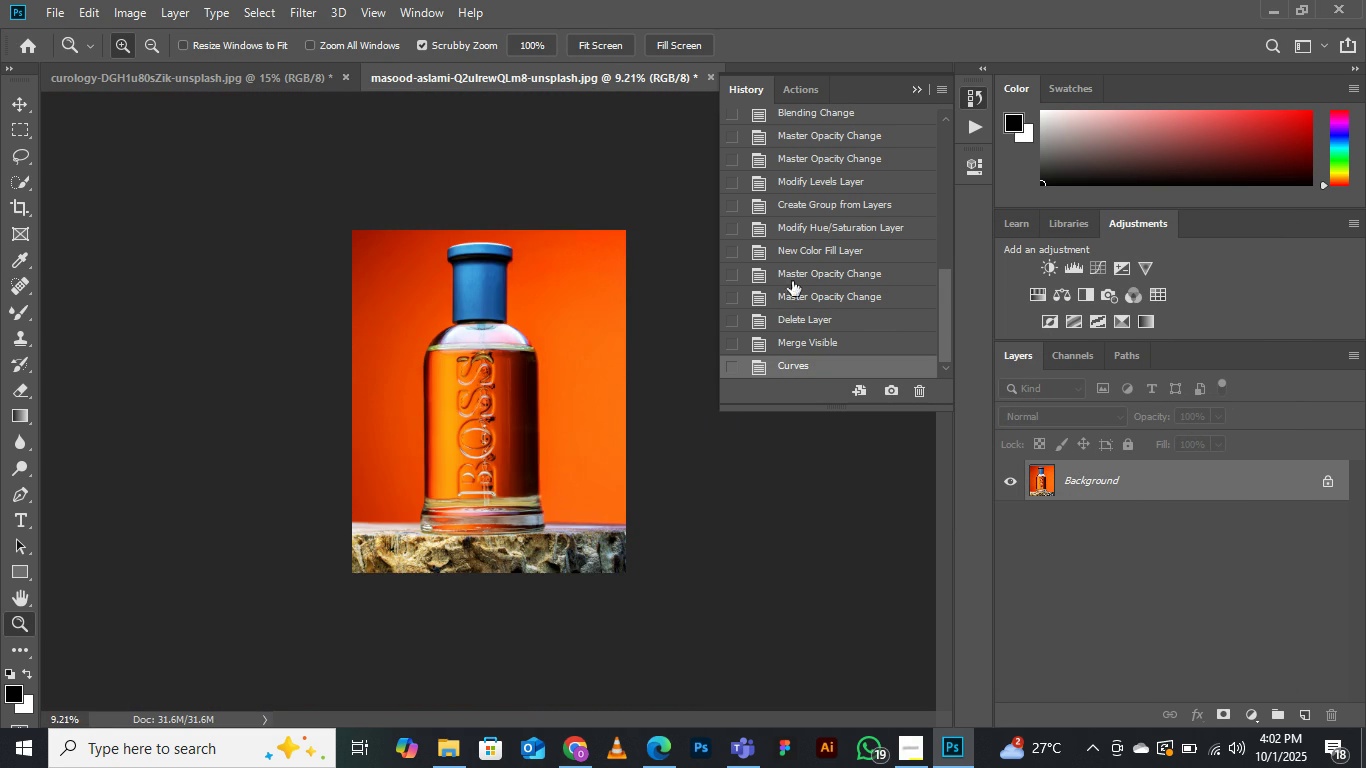 
left_click([825, 354])
 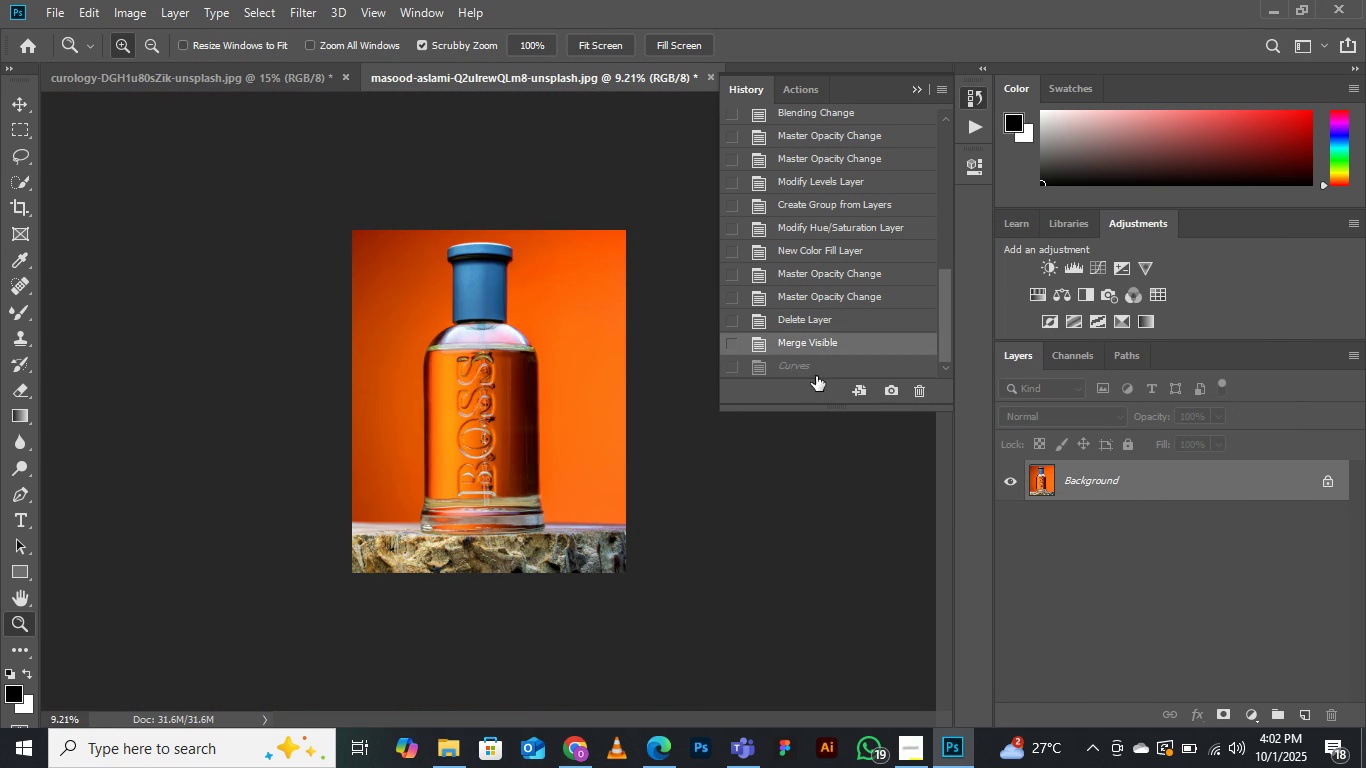 
left_click([816, 376])
 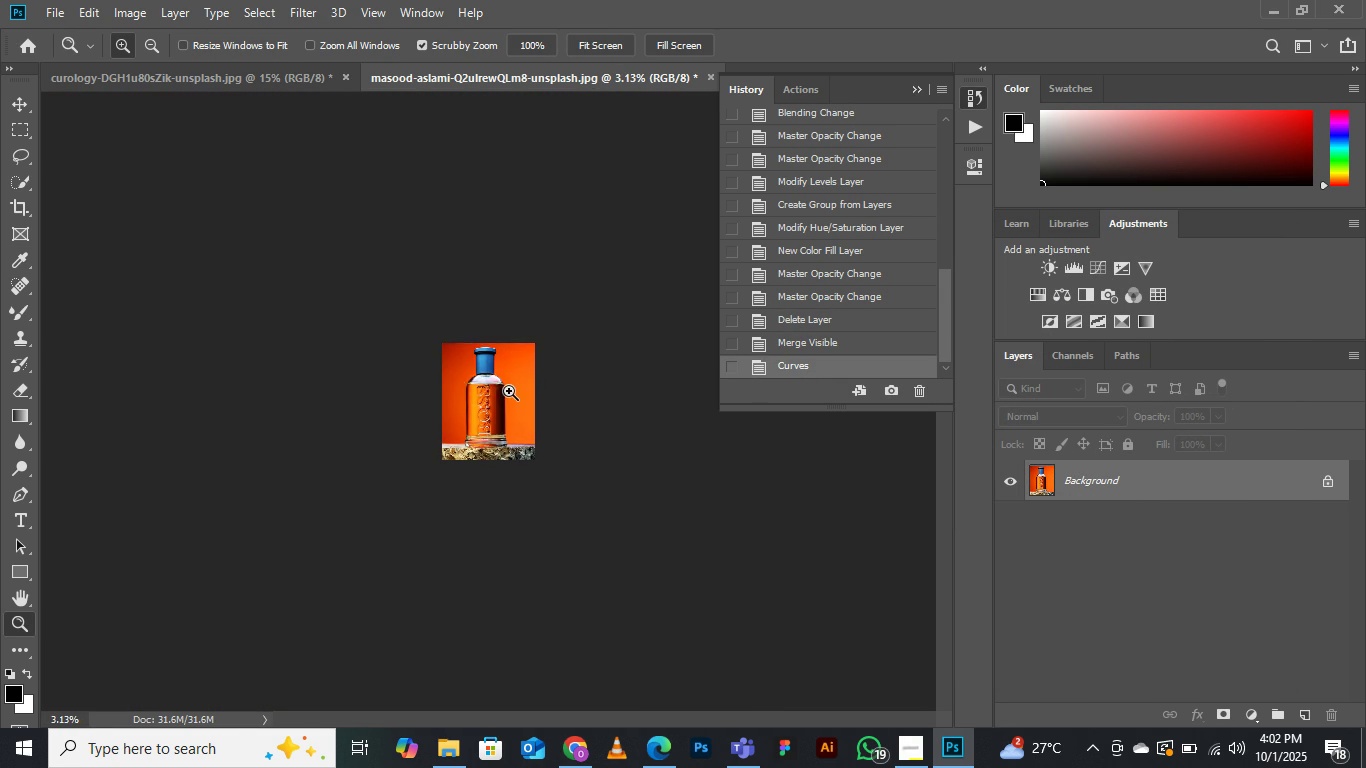 
triple_click([488, 371])
 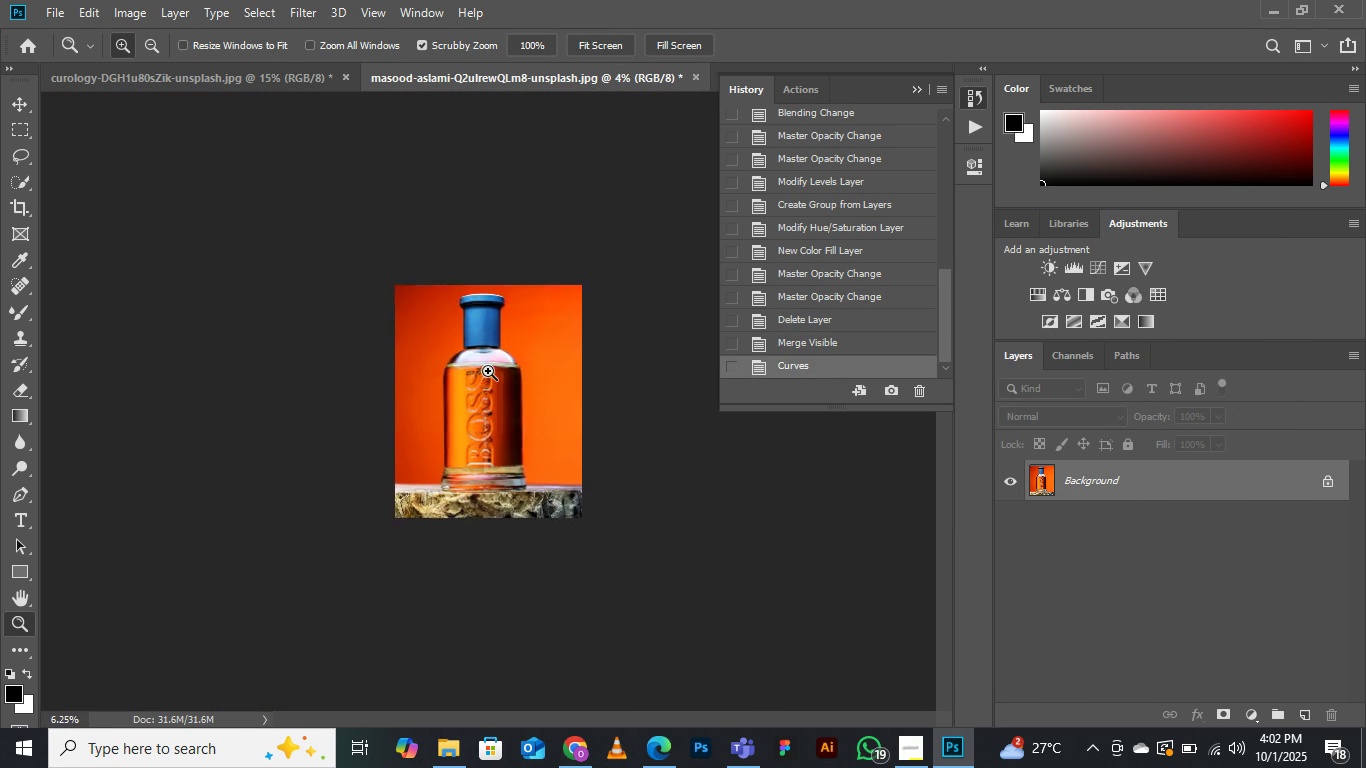 
triple_click([488, 371])
 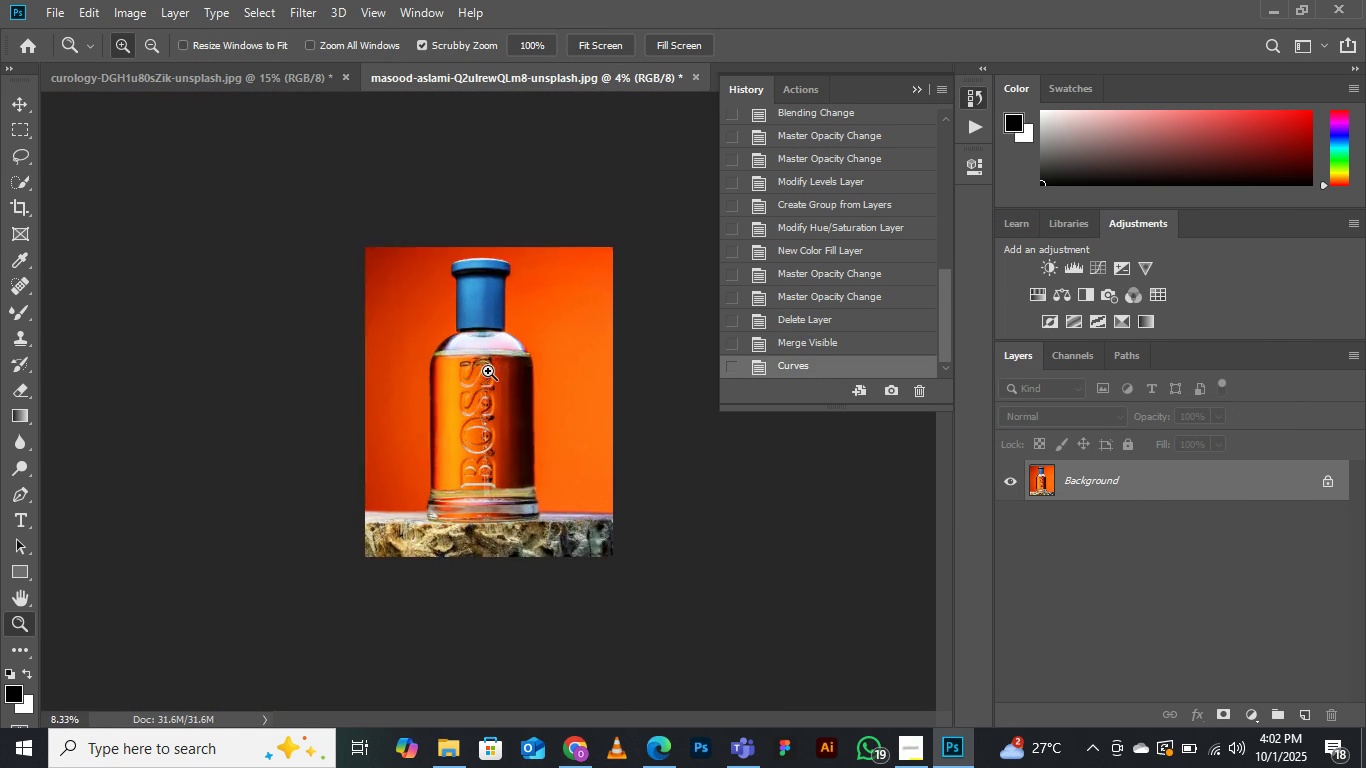 
triple_click([488, 371])
 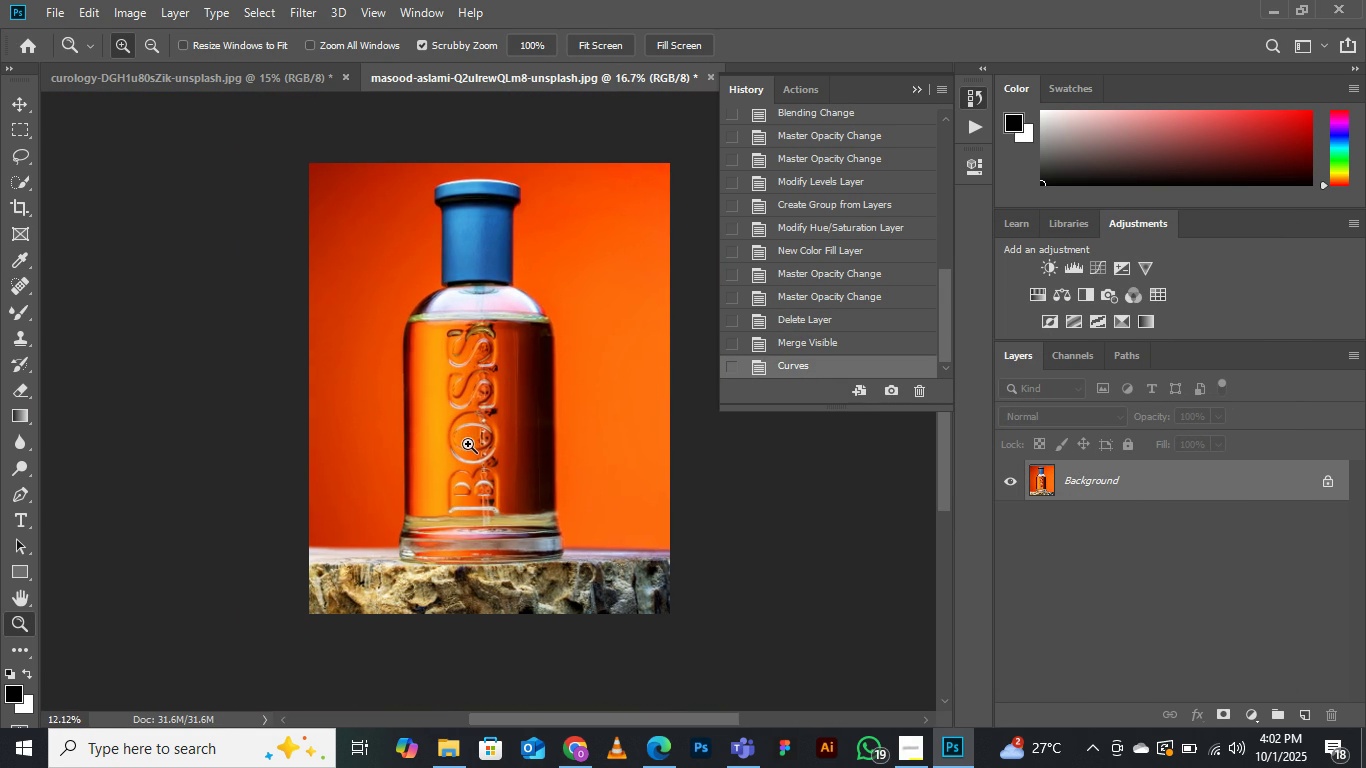 
scroll: coordinate [828, 164], scroll_direction: up, amount: 19.0
 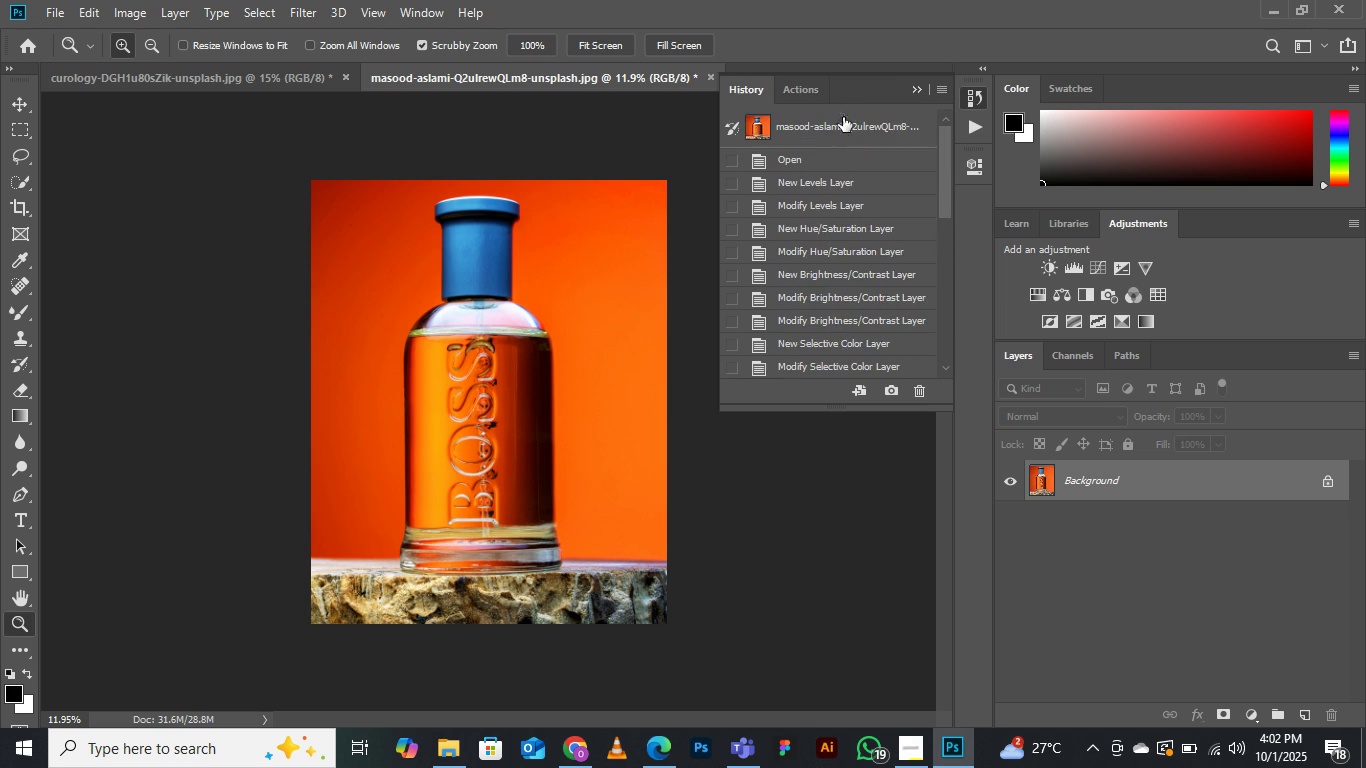 
left_click([843, 117])
 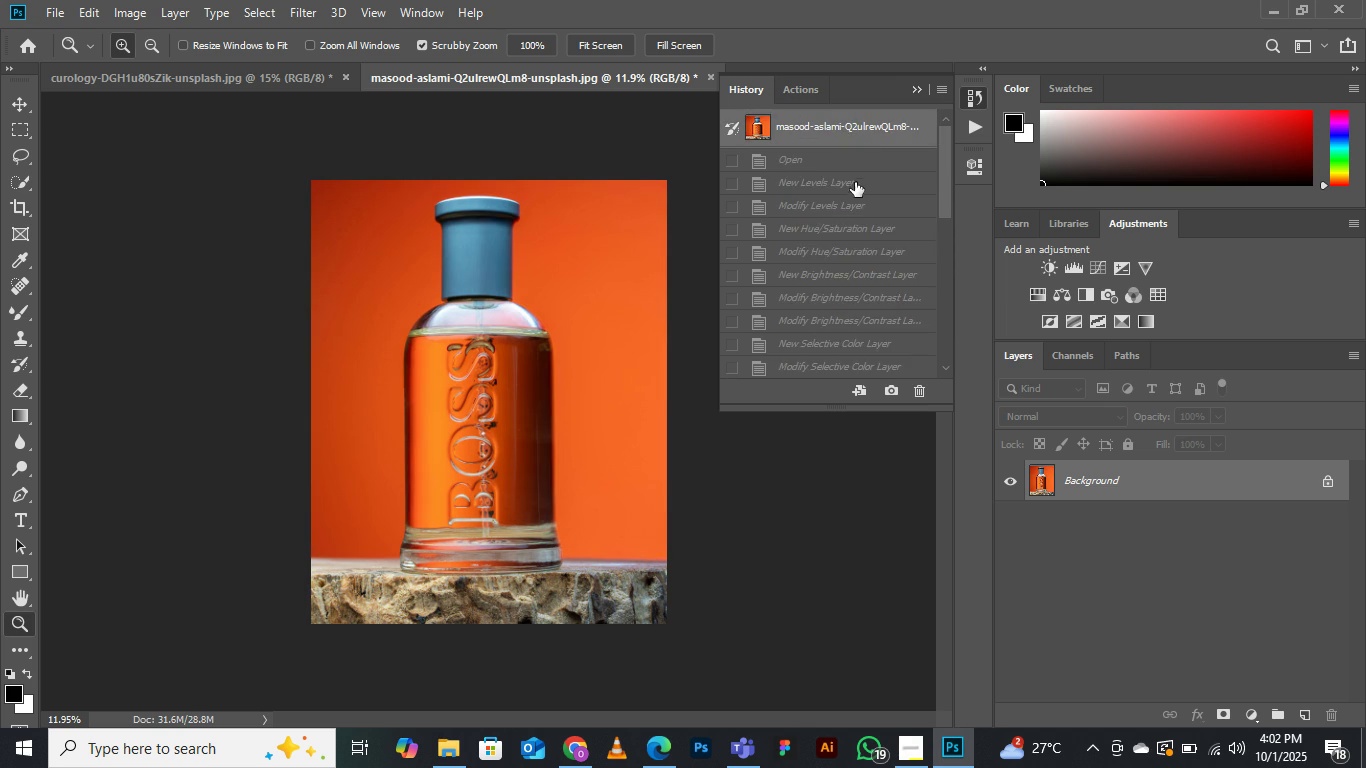 
scroll: coordinate [836, 320], scroll_direction: down, amount: 18.0
 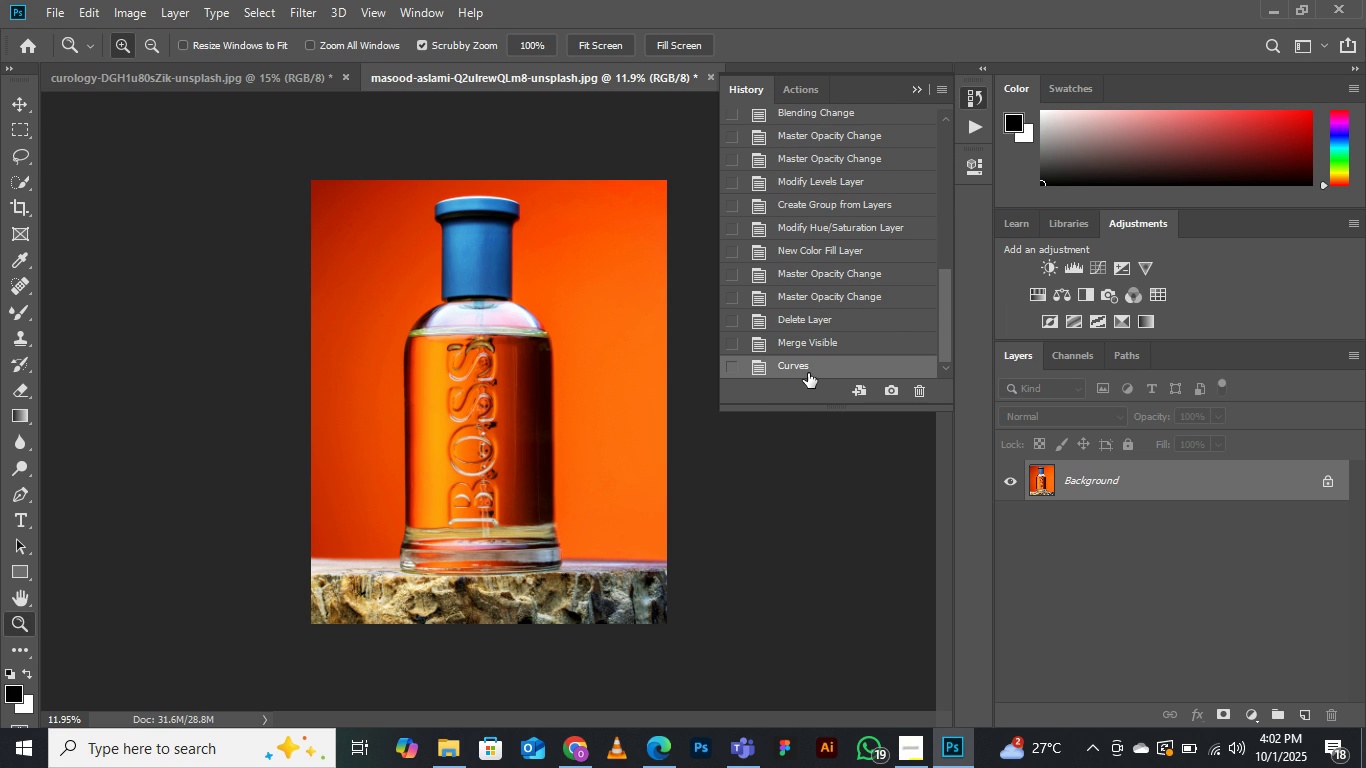 
wait(7.75)
 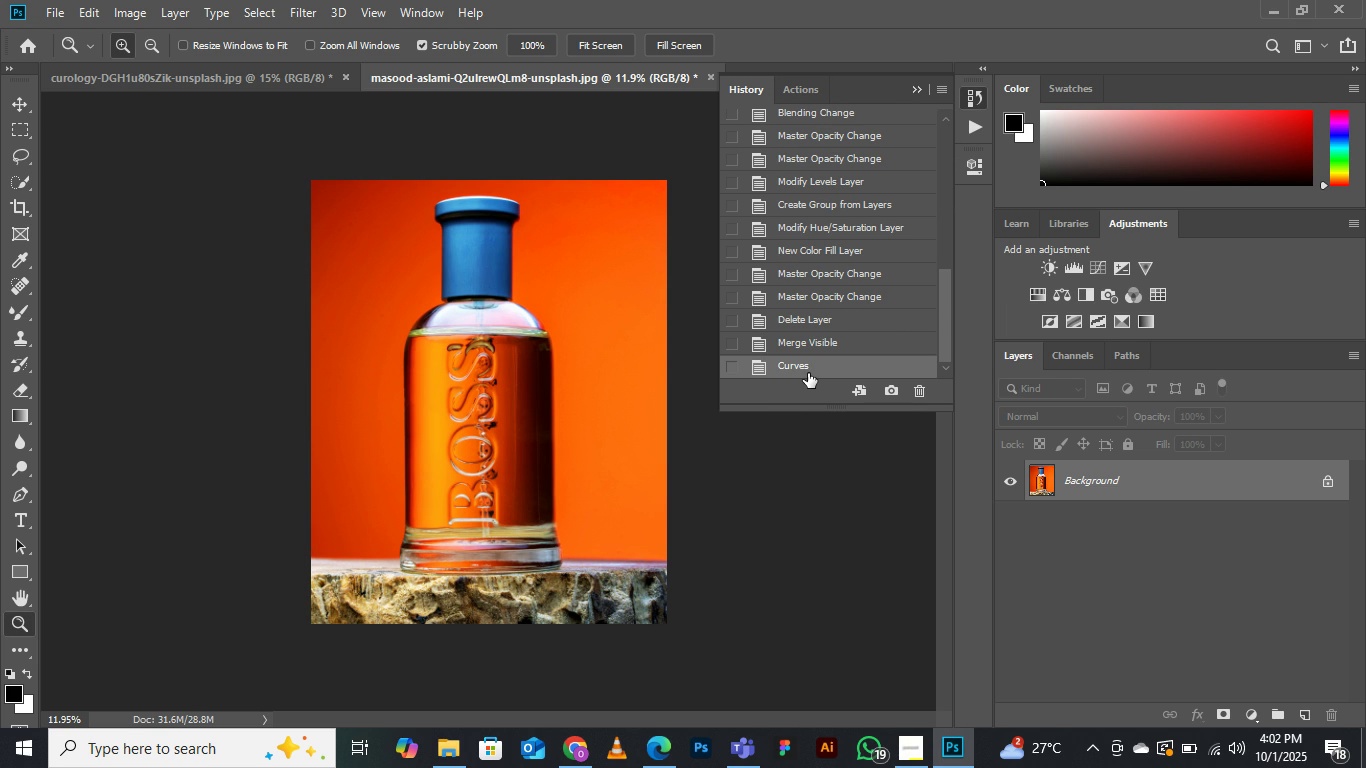 
scroll: coordinate [875, 220], scroll_direction: up, amount: 17.0
 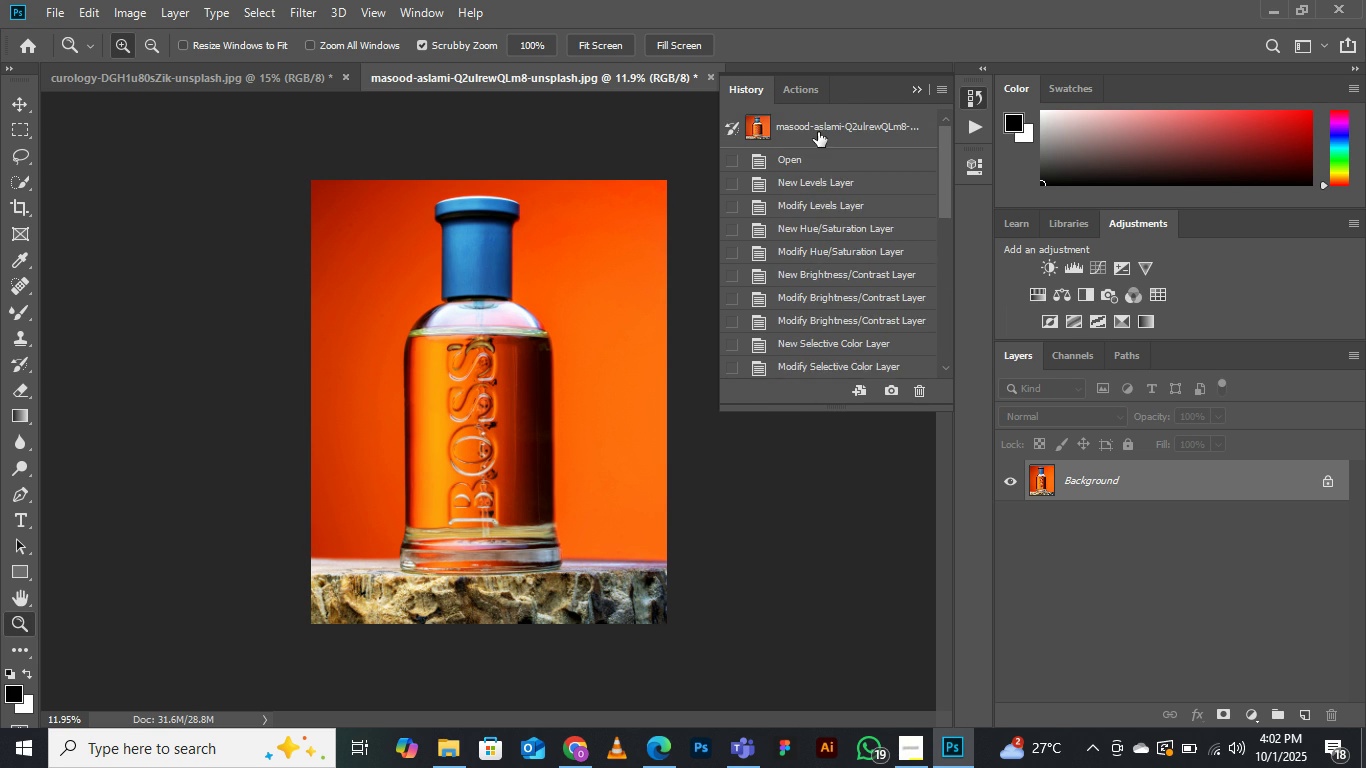 
left_click([818, 132])
 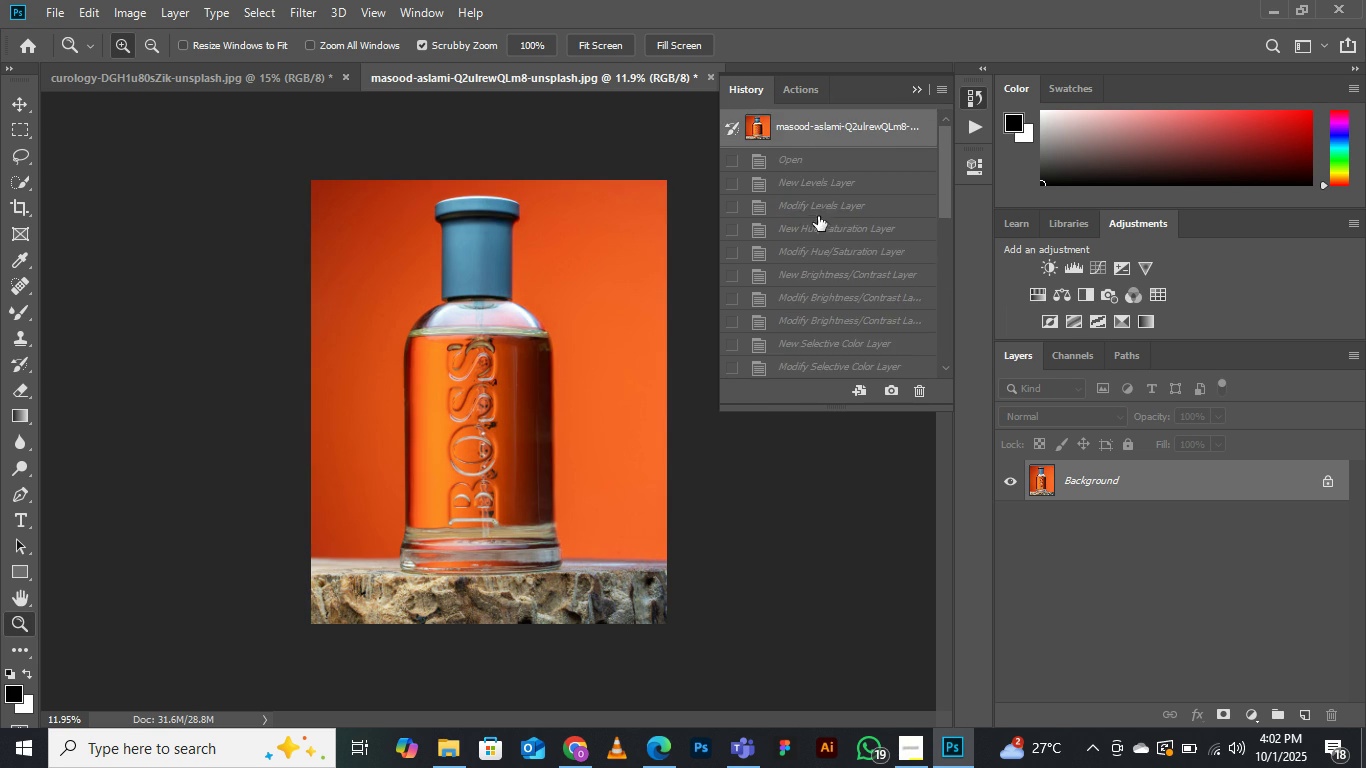 
scroll: coordinate [820, 313], scroll_direction: down, amount: 23.0
 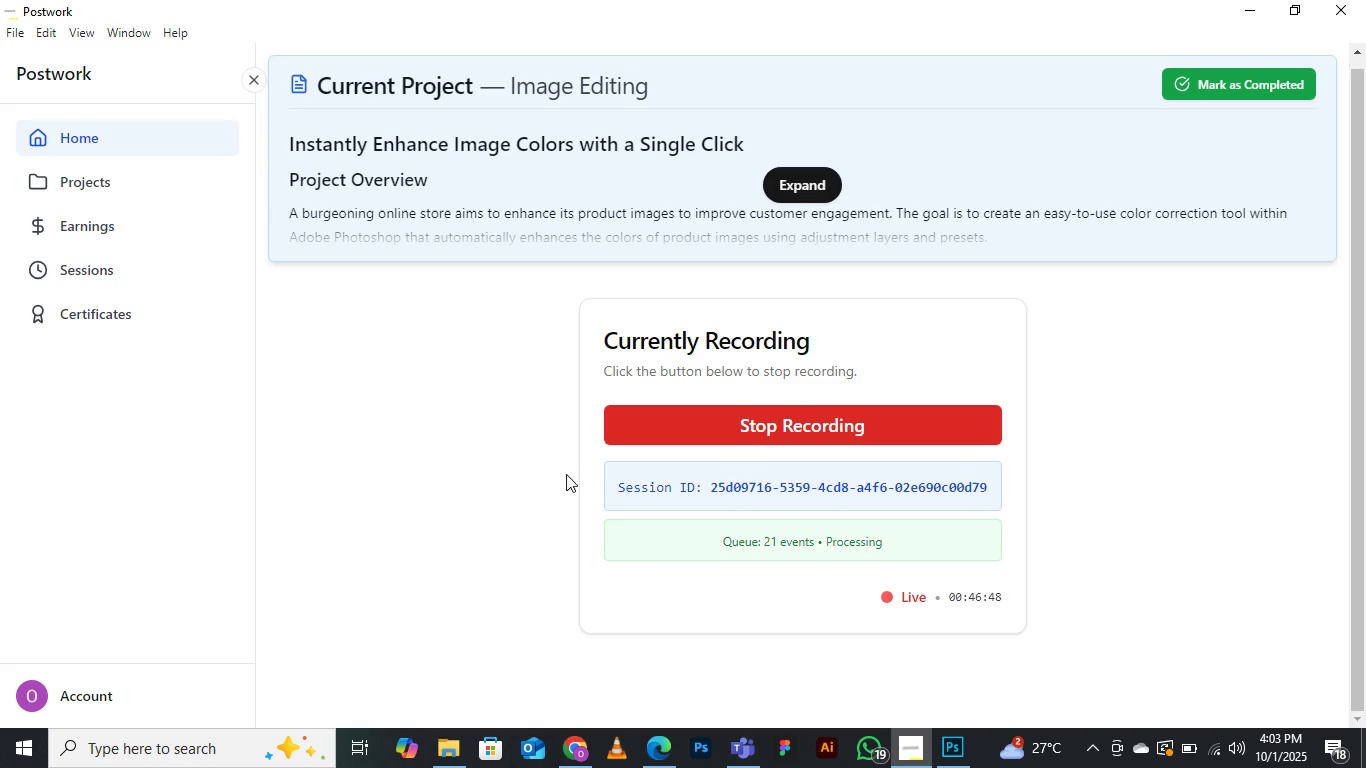 
wait(6.65)
 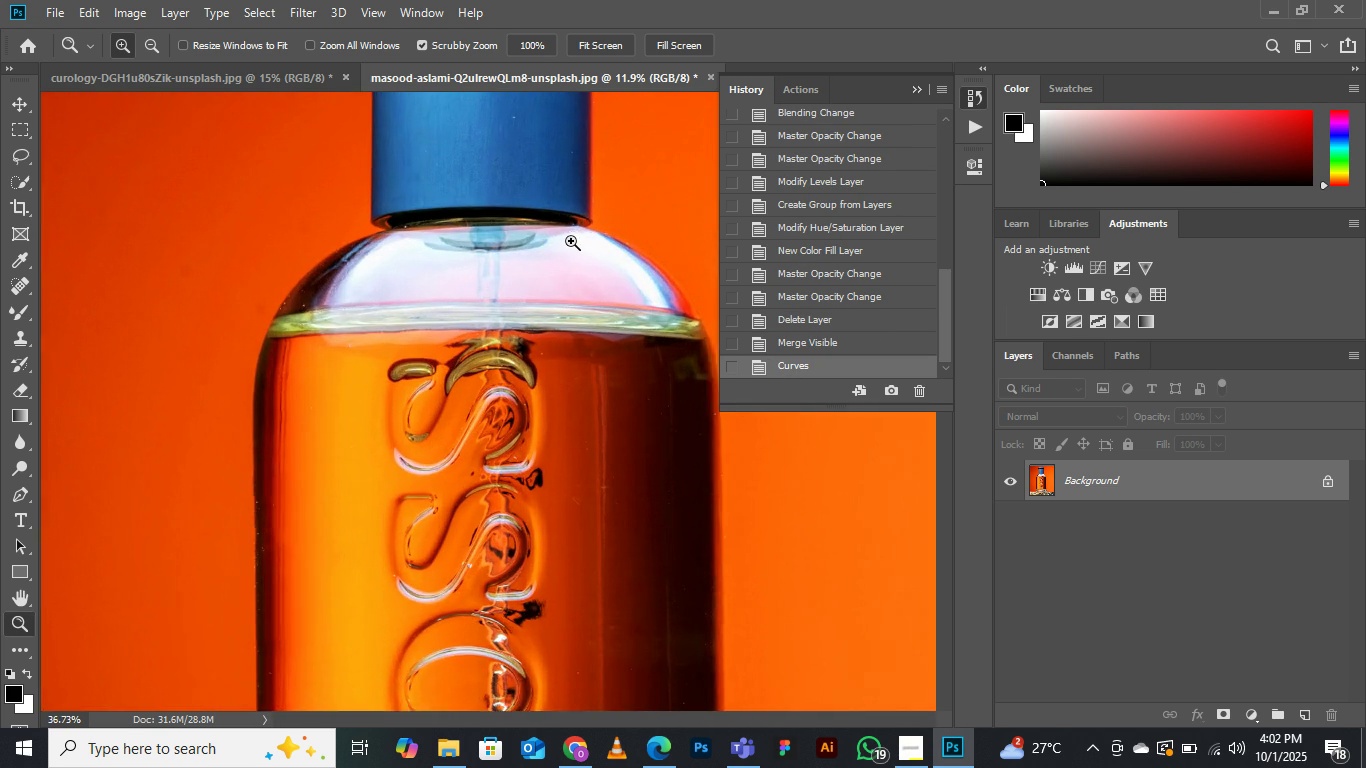 
left_click([1252, 0])
 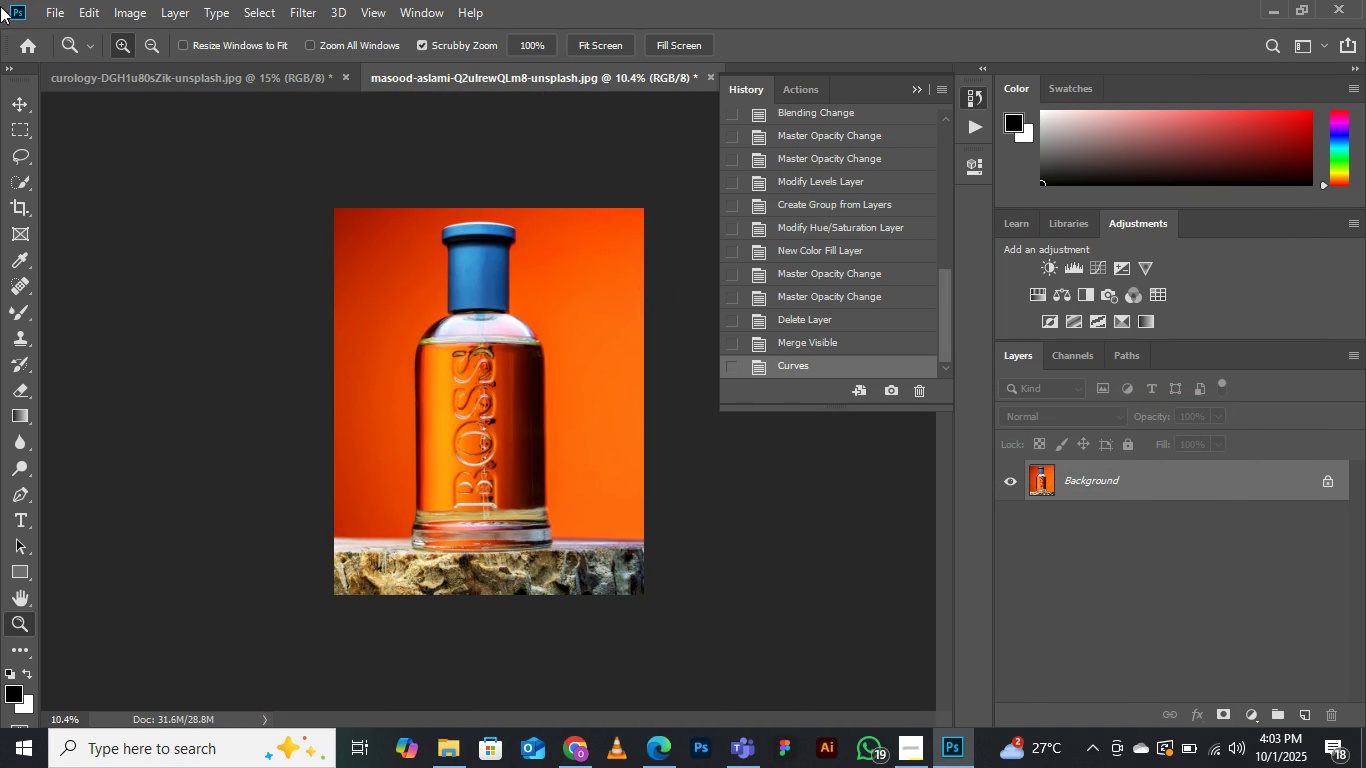 
left_click([49, 16])
 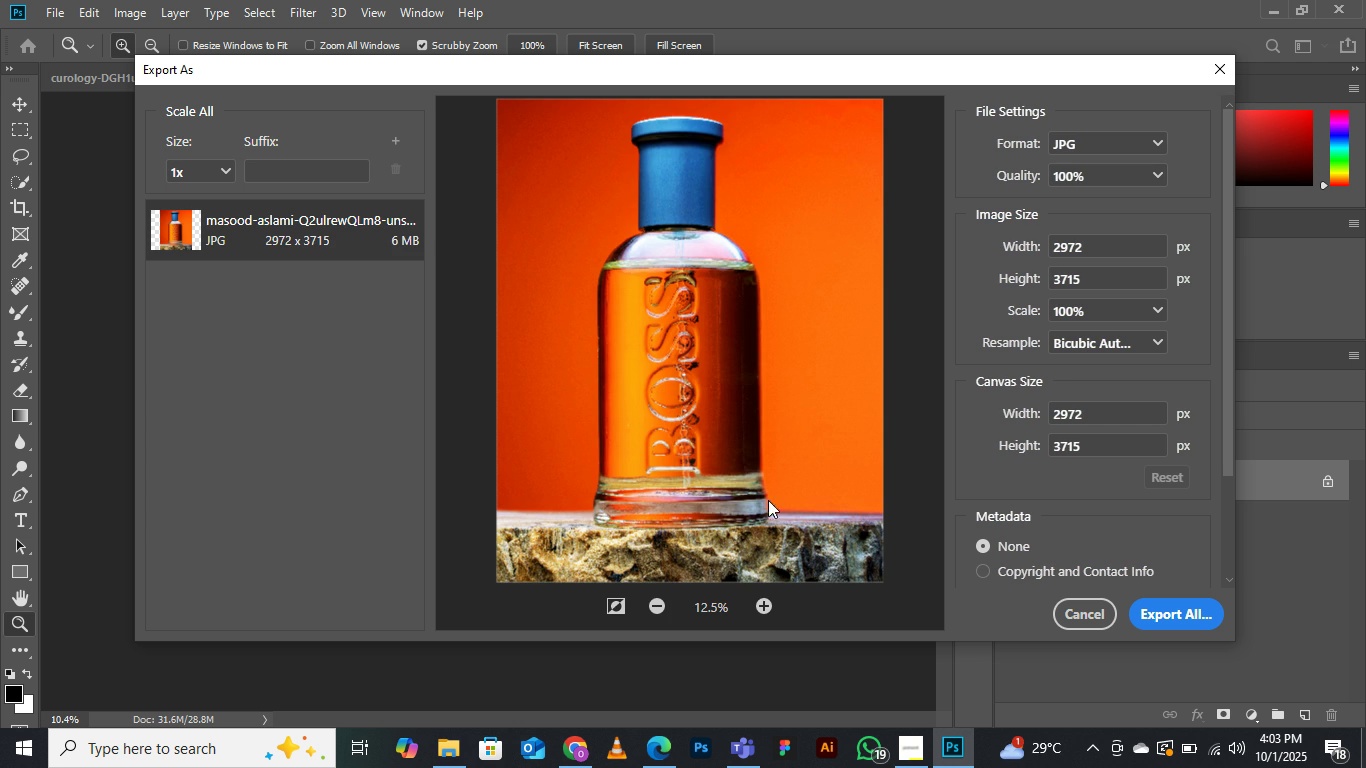 
wait(32.54)
 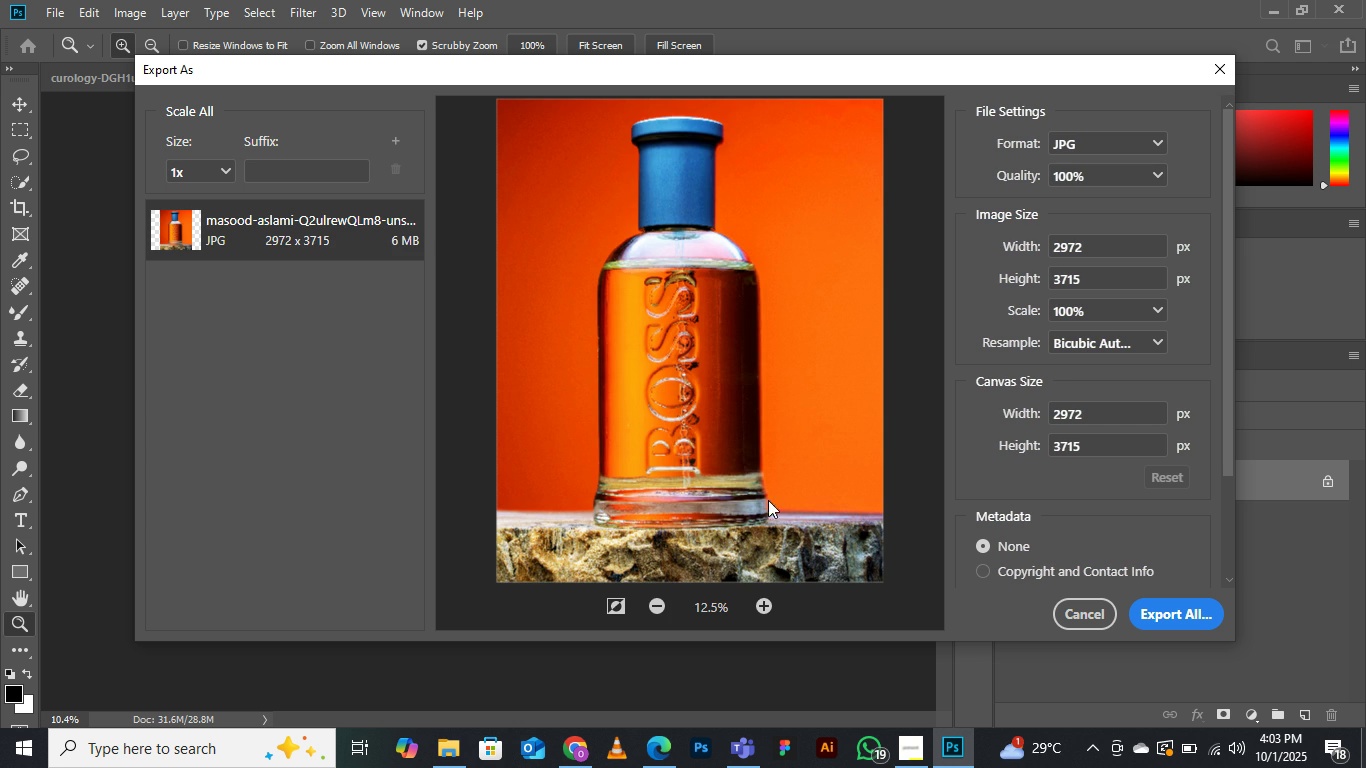 
scroll: coordinate [733, 464], scroll_direction: down, amount: 8.0
 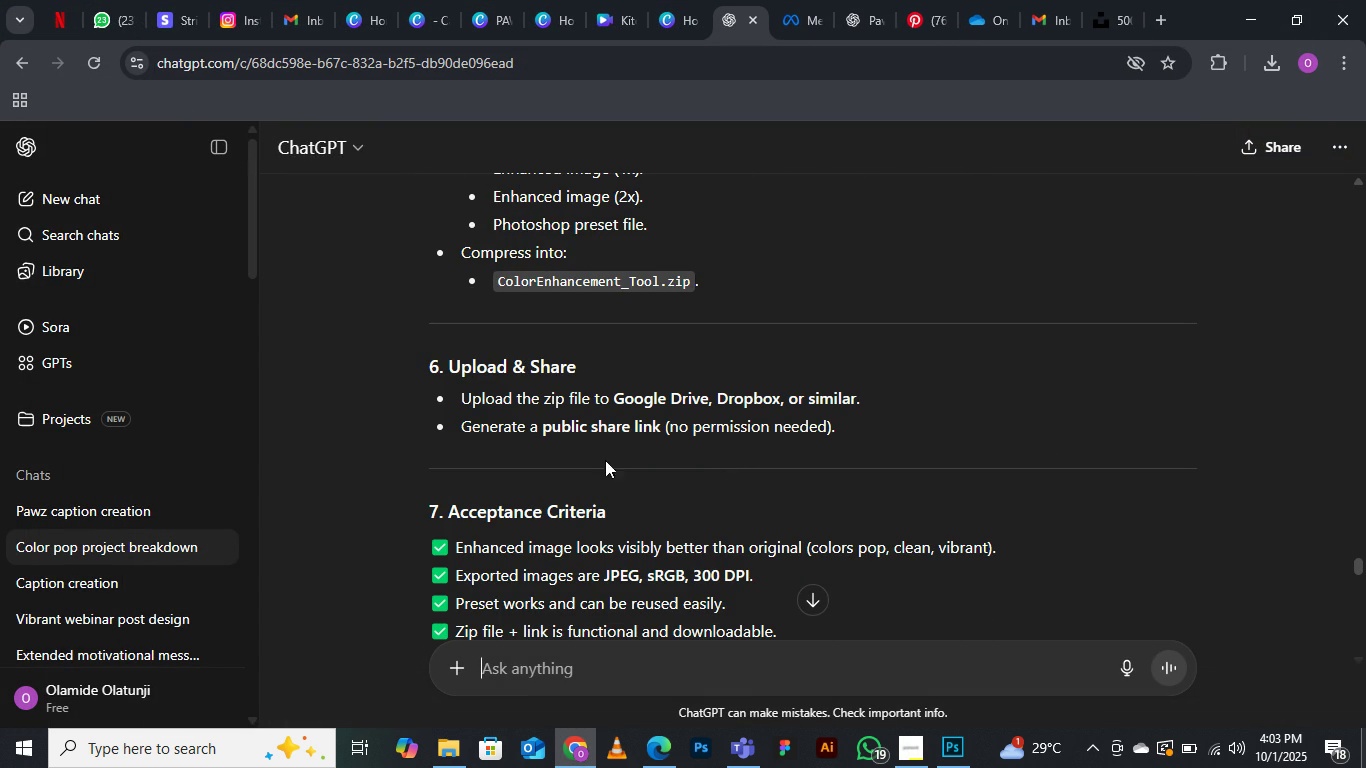 
scroll: coordinate [659, 406], scroll_direction: none, amount: 0.0
 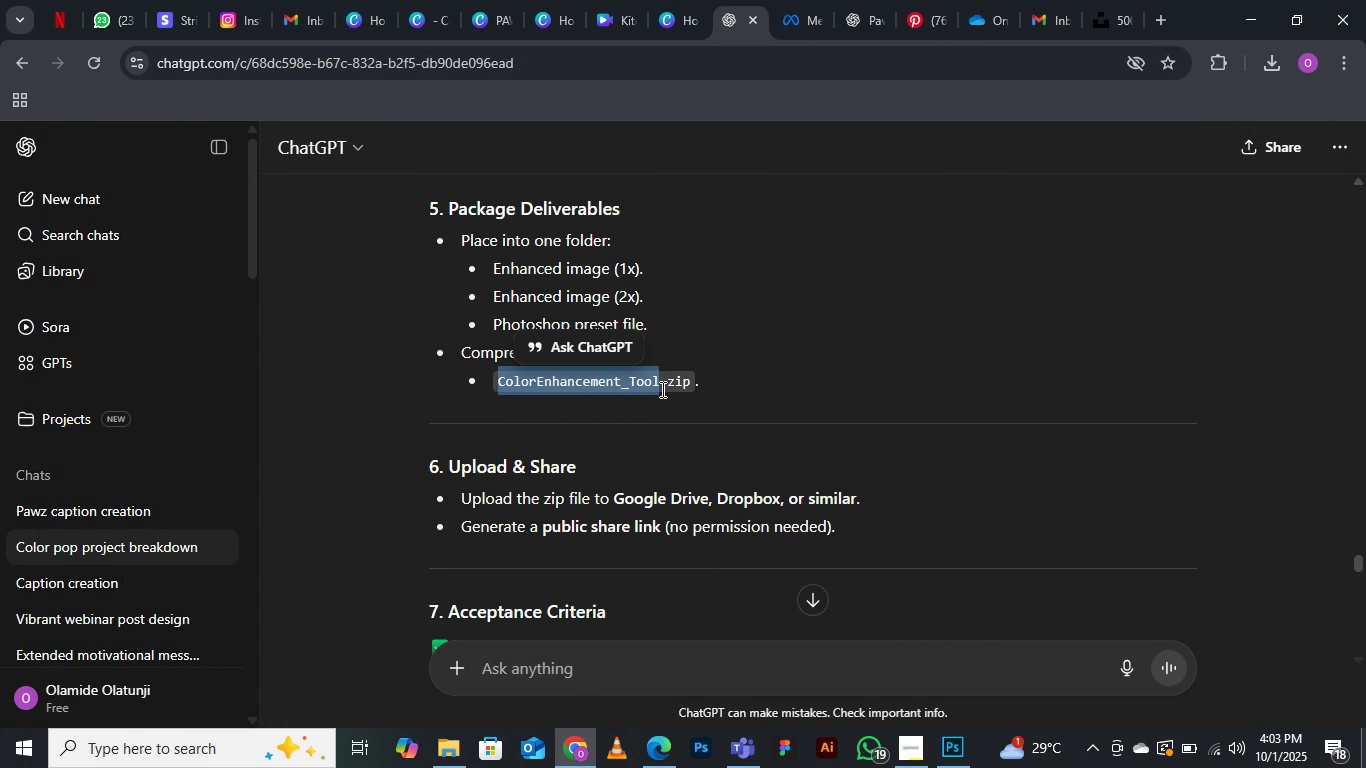 
right_click([640, 382])
 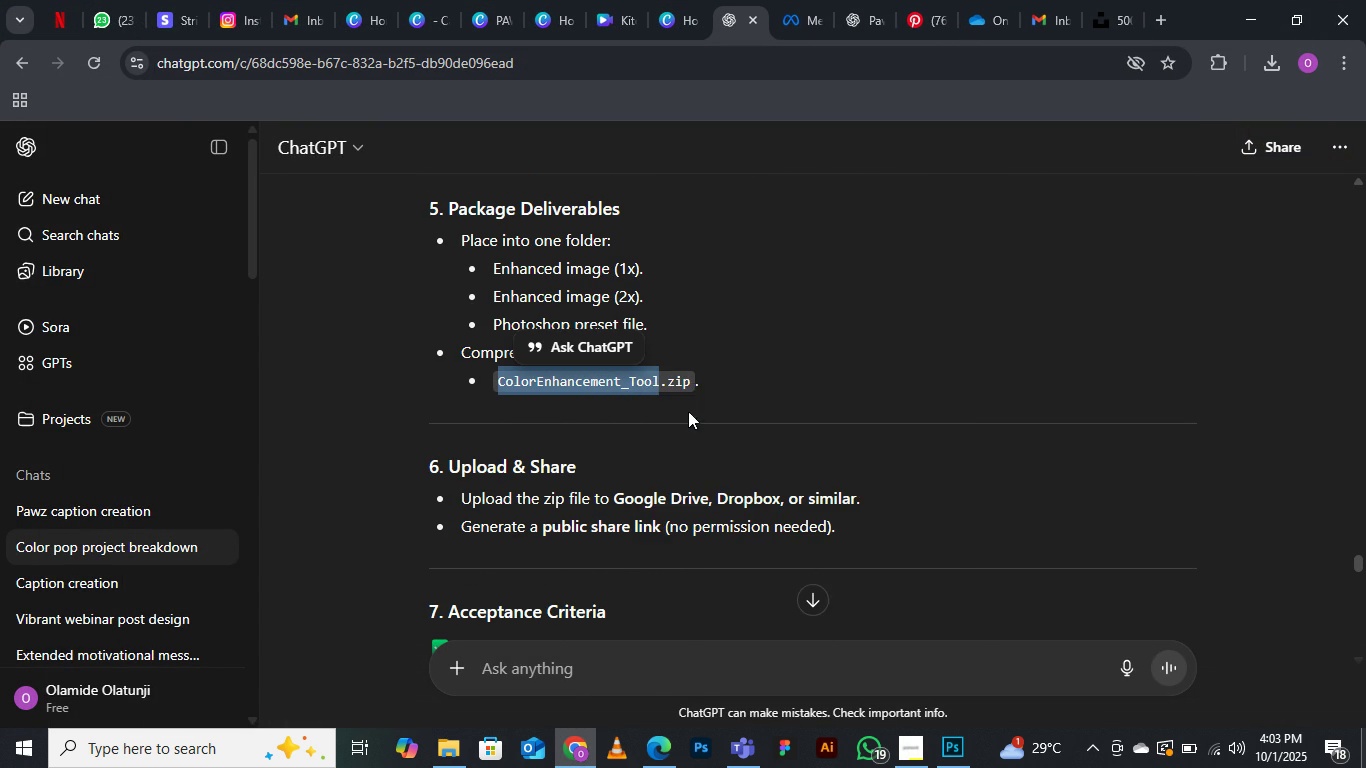 
left_click([688, 411])
 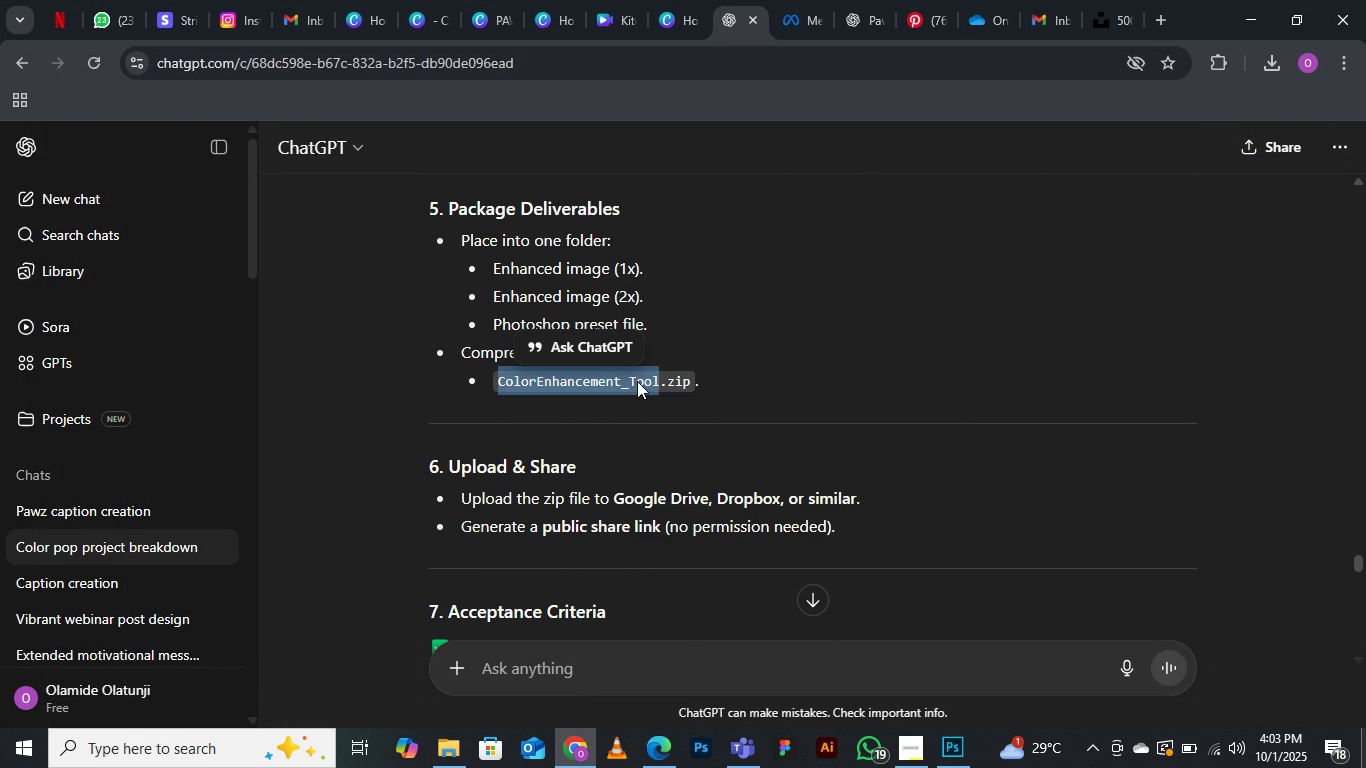 
right_click([630, 377])
 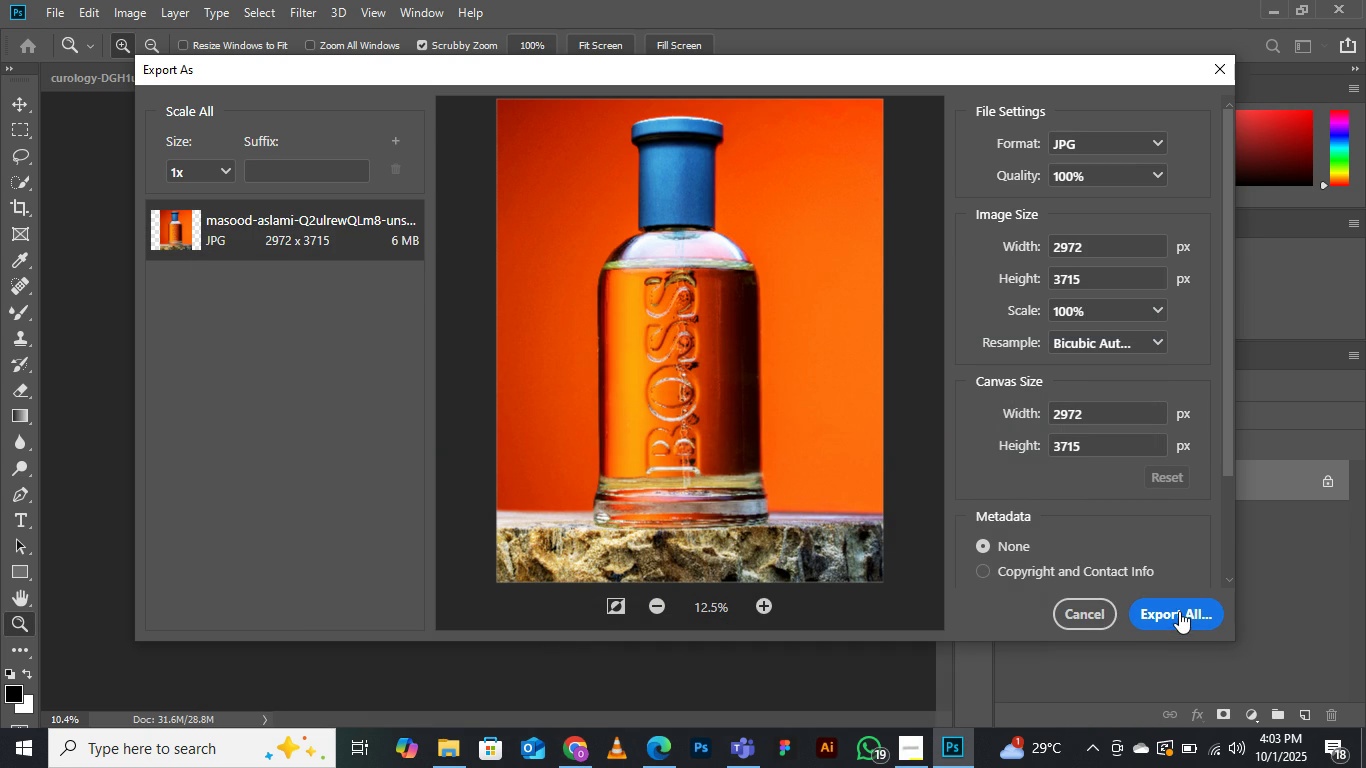 
left_click([1181, 609])
 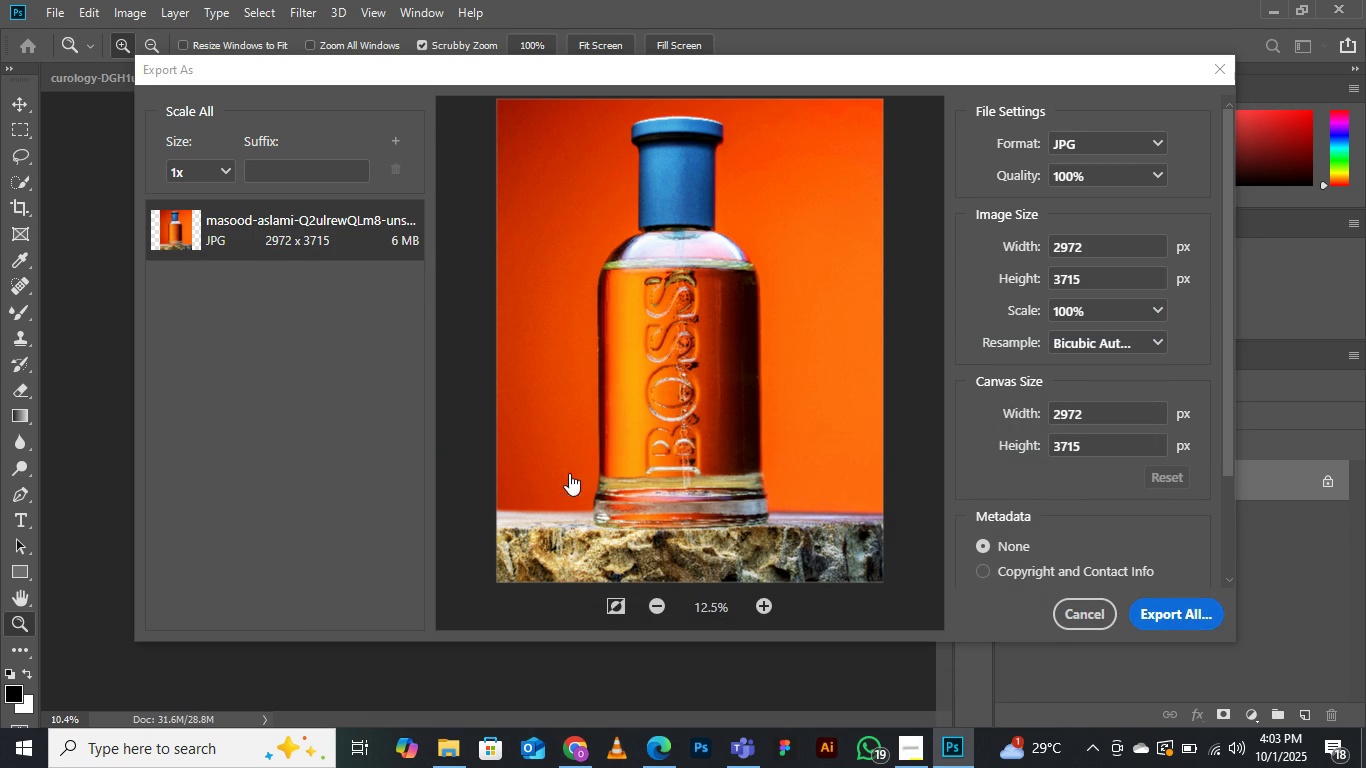 
mouse_move([546, 457])
 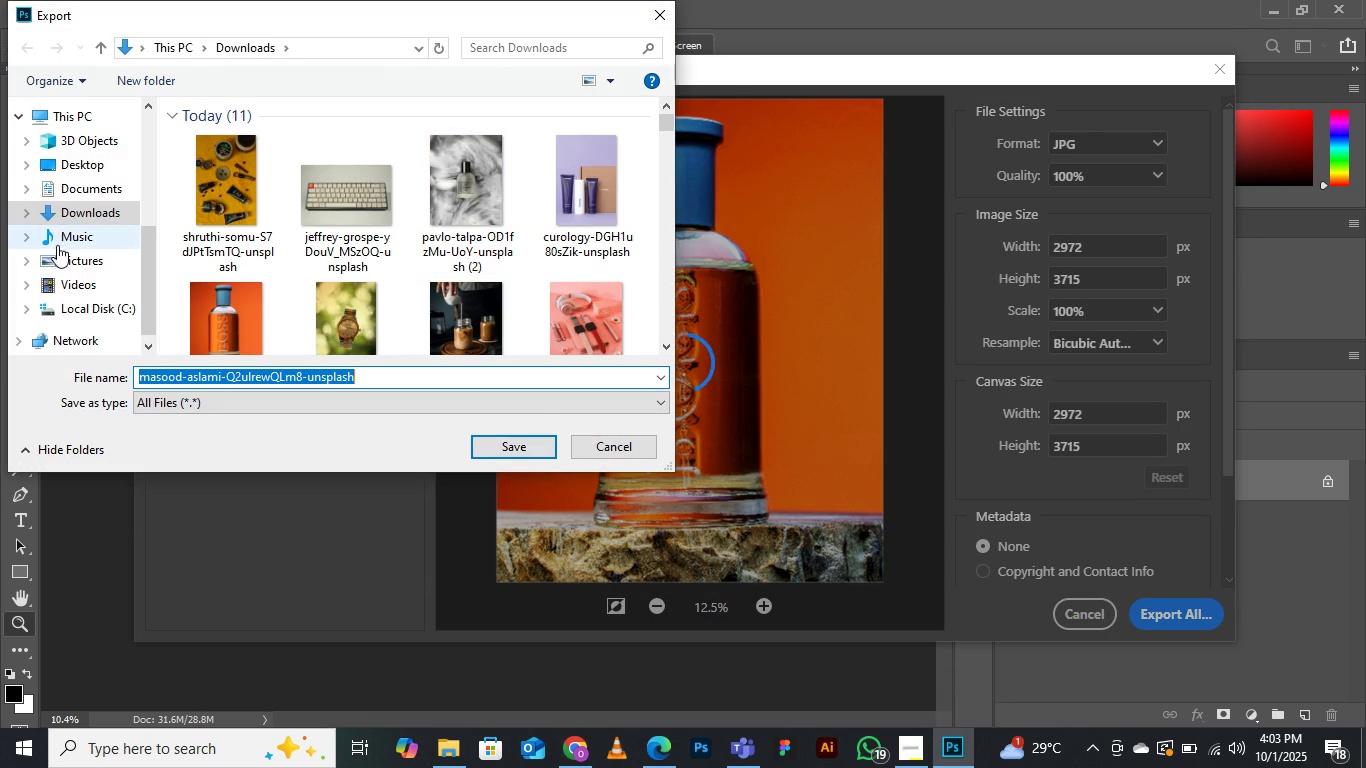 
scroll: coordinate [88, 164], scroll_direction: up, amount: 7.0
 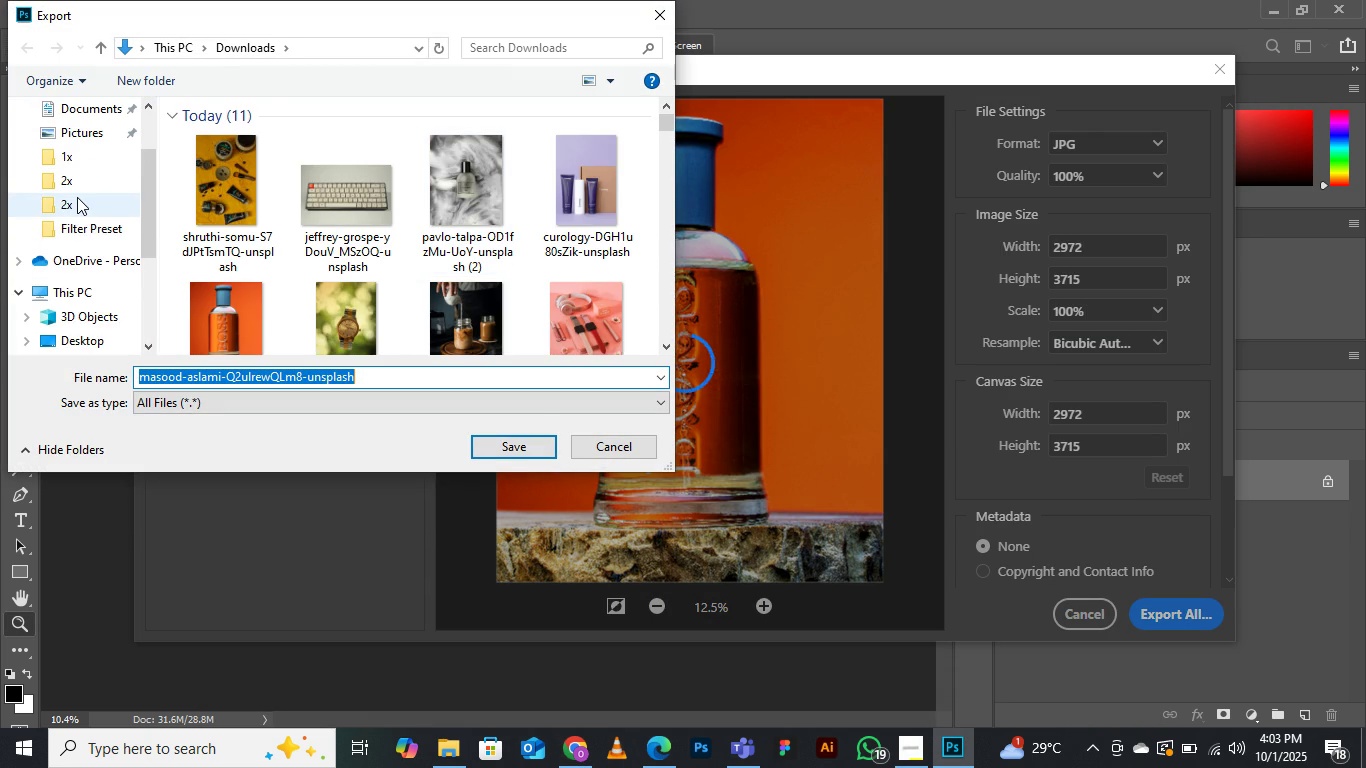 
left_click([77, 197])
 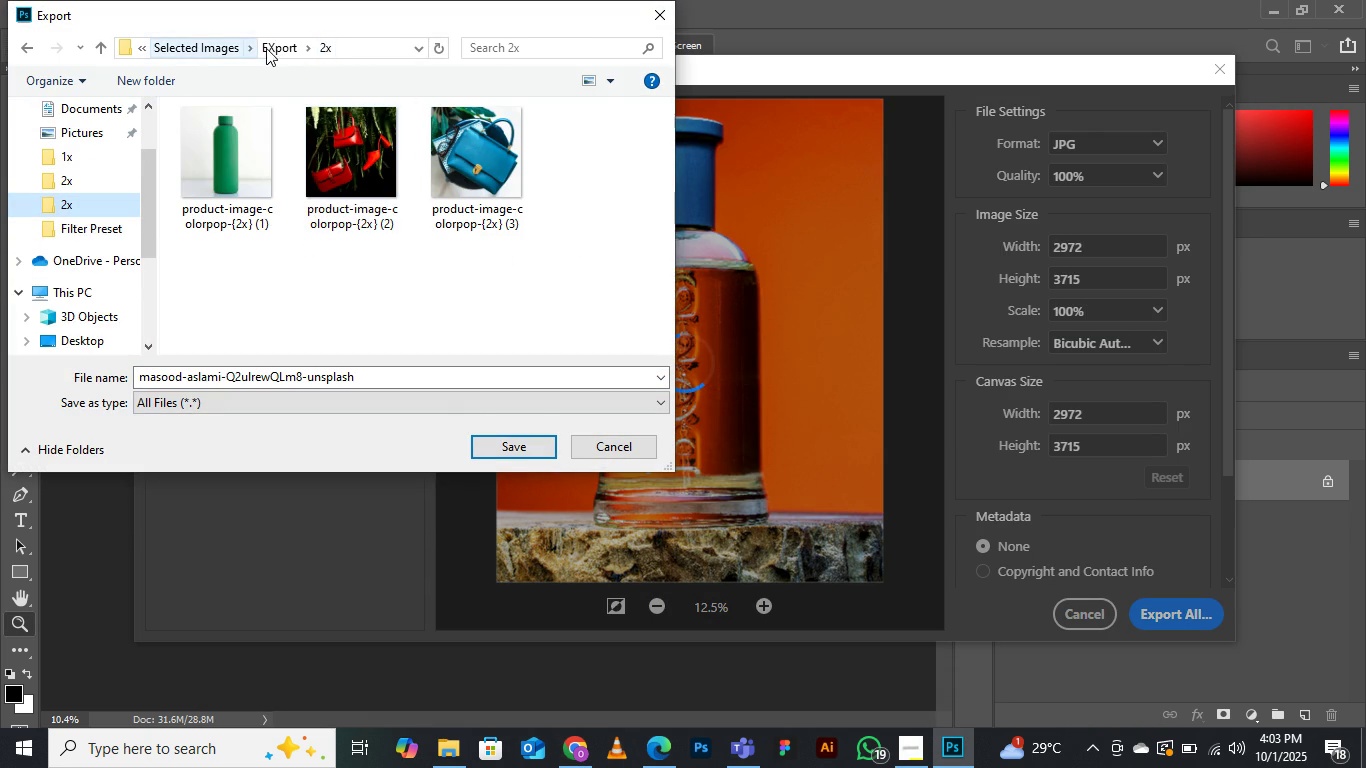 
left_click([269, 47])
 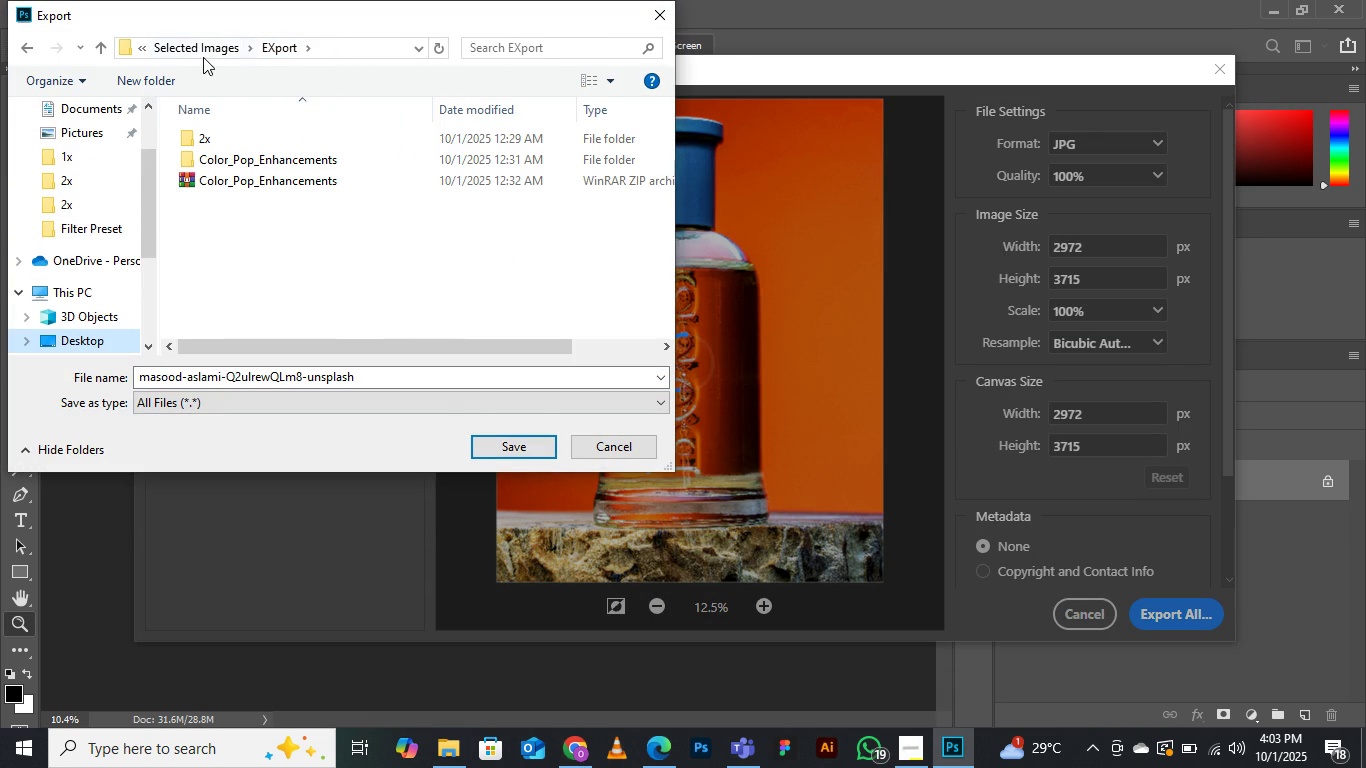 
left_click([203, 57])
 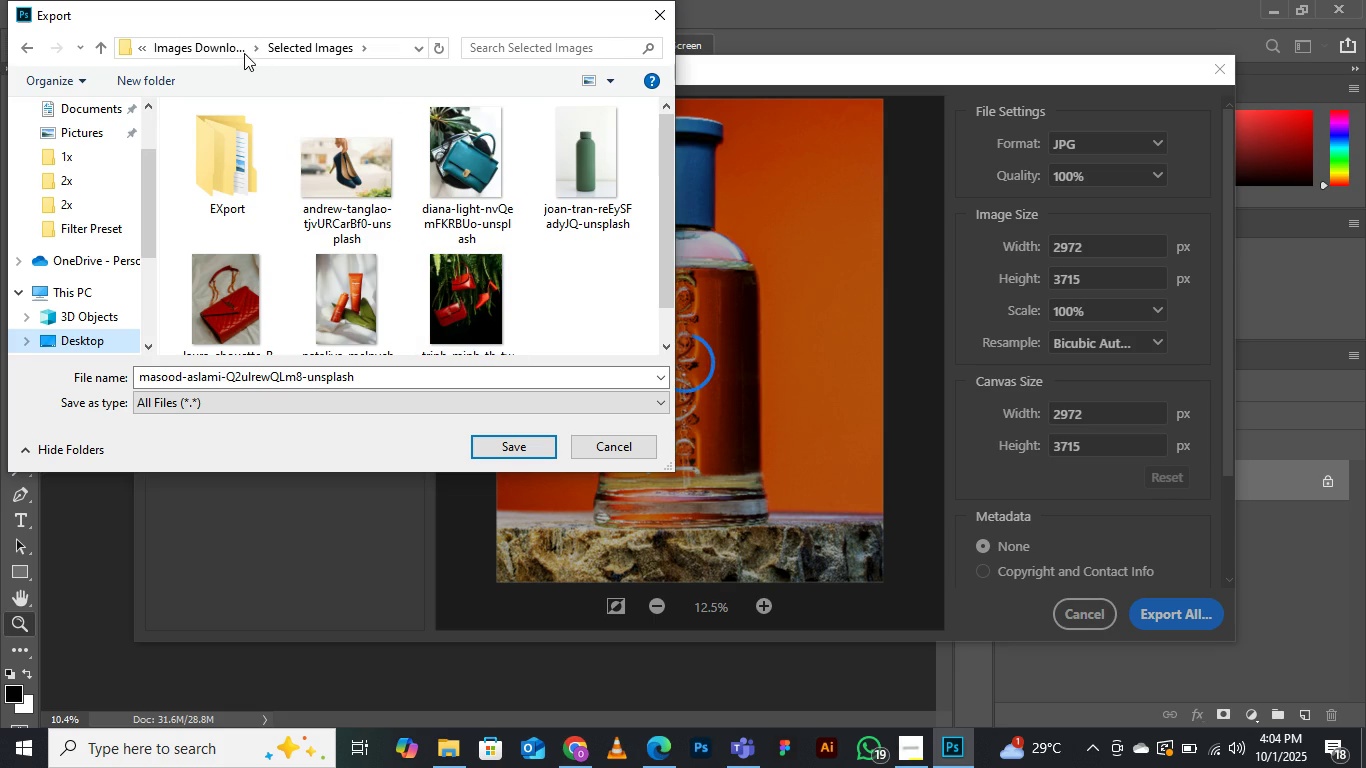 
left_click([213, 46])
 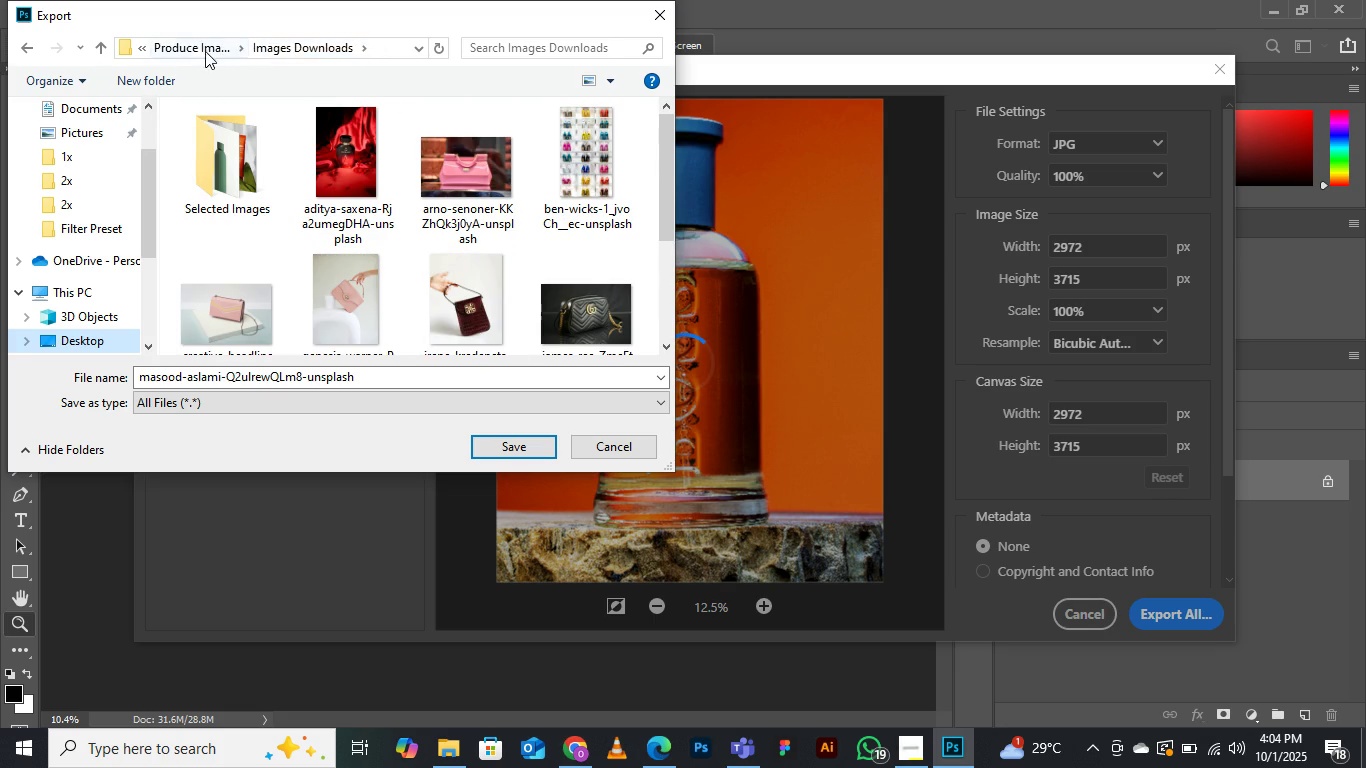 
left_click([206, 51])
 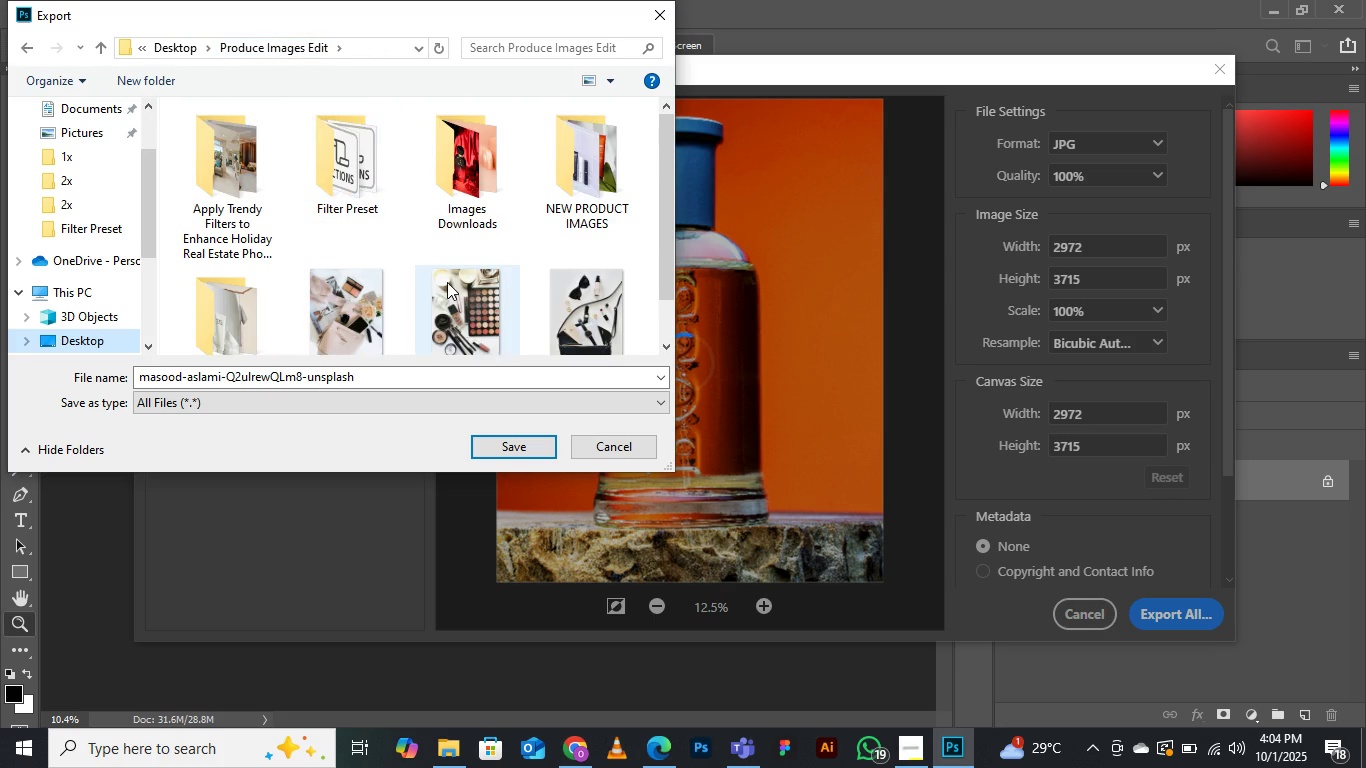 
scroll: coordinate [447, 279], scroll_direction: down, amount: 2.0
 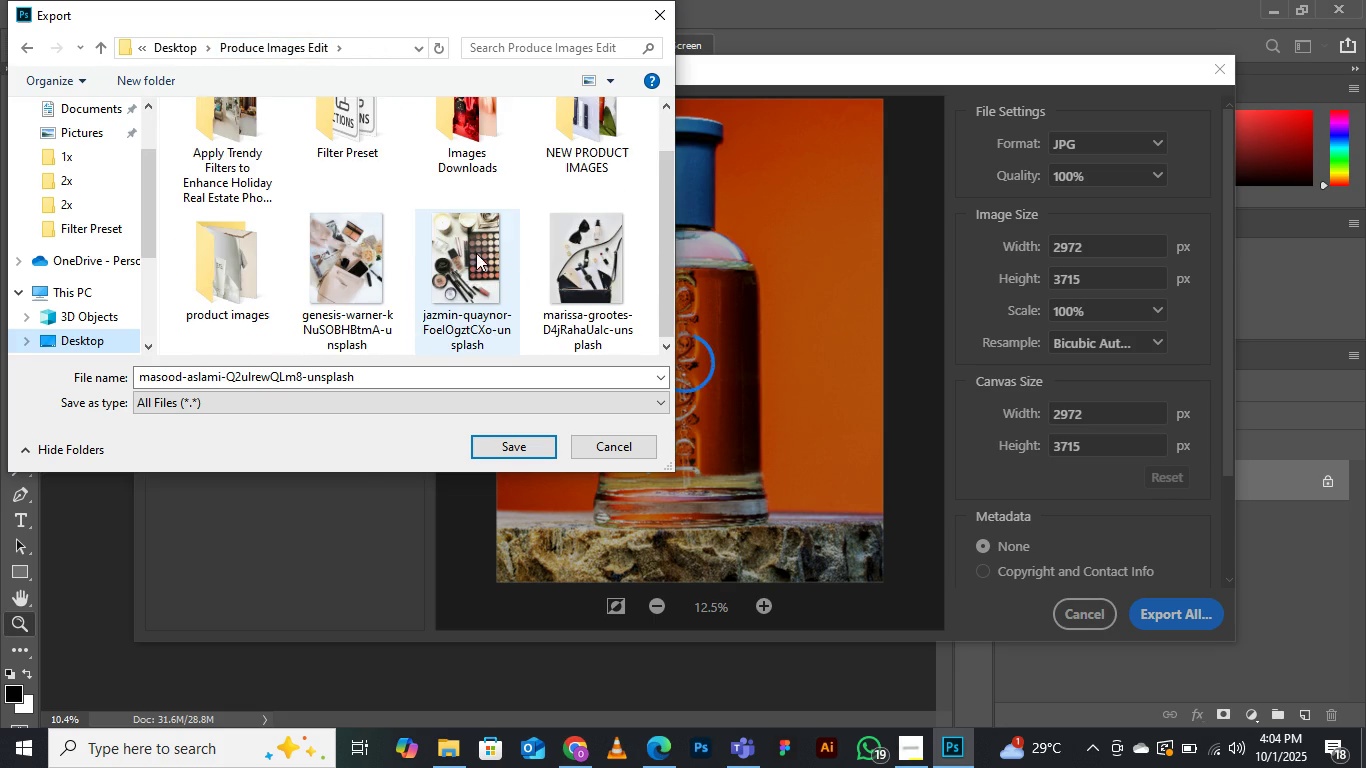 
scroll: coordinate [476, 252], scroll_direction: up, amount: 1.0
 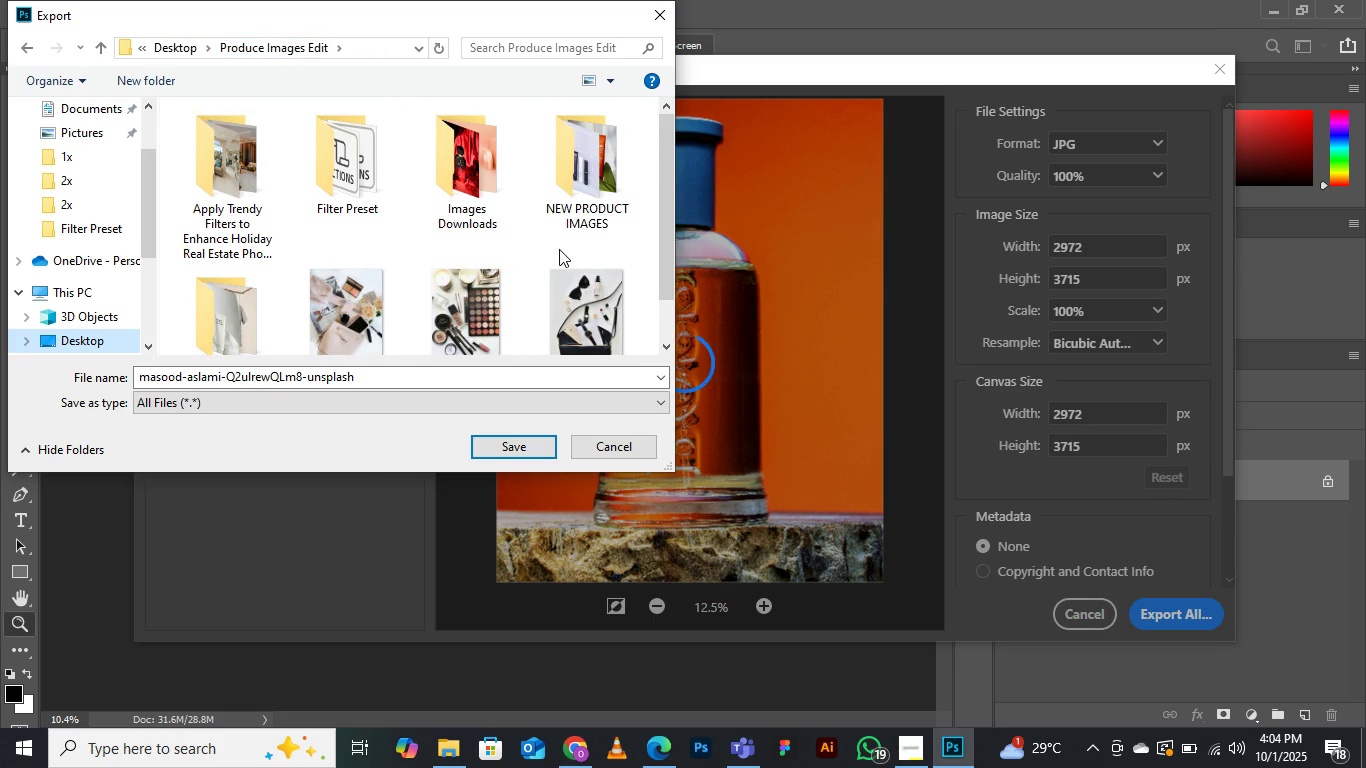 
scroll: coordinate [559, 249], scroll_direction: down, amount: 1.0
 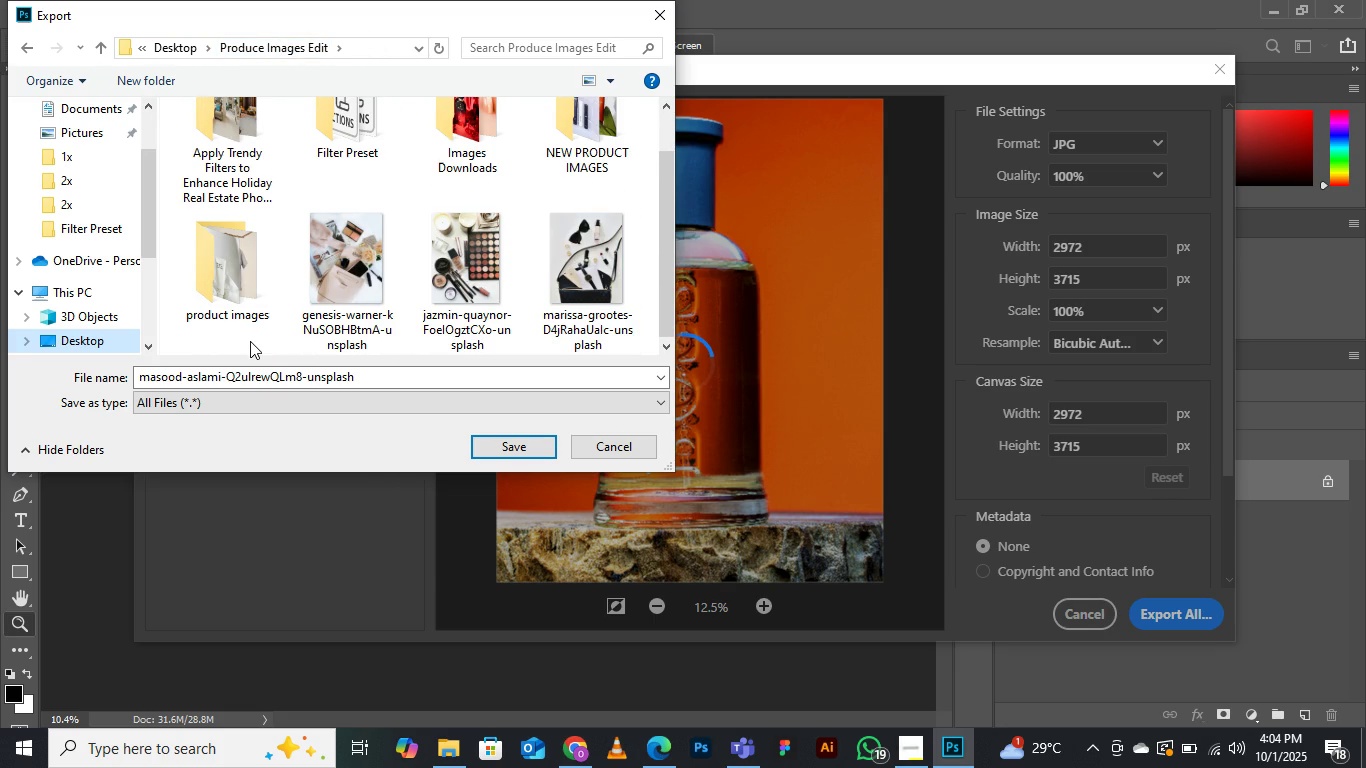 
right_click([249, 341])
 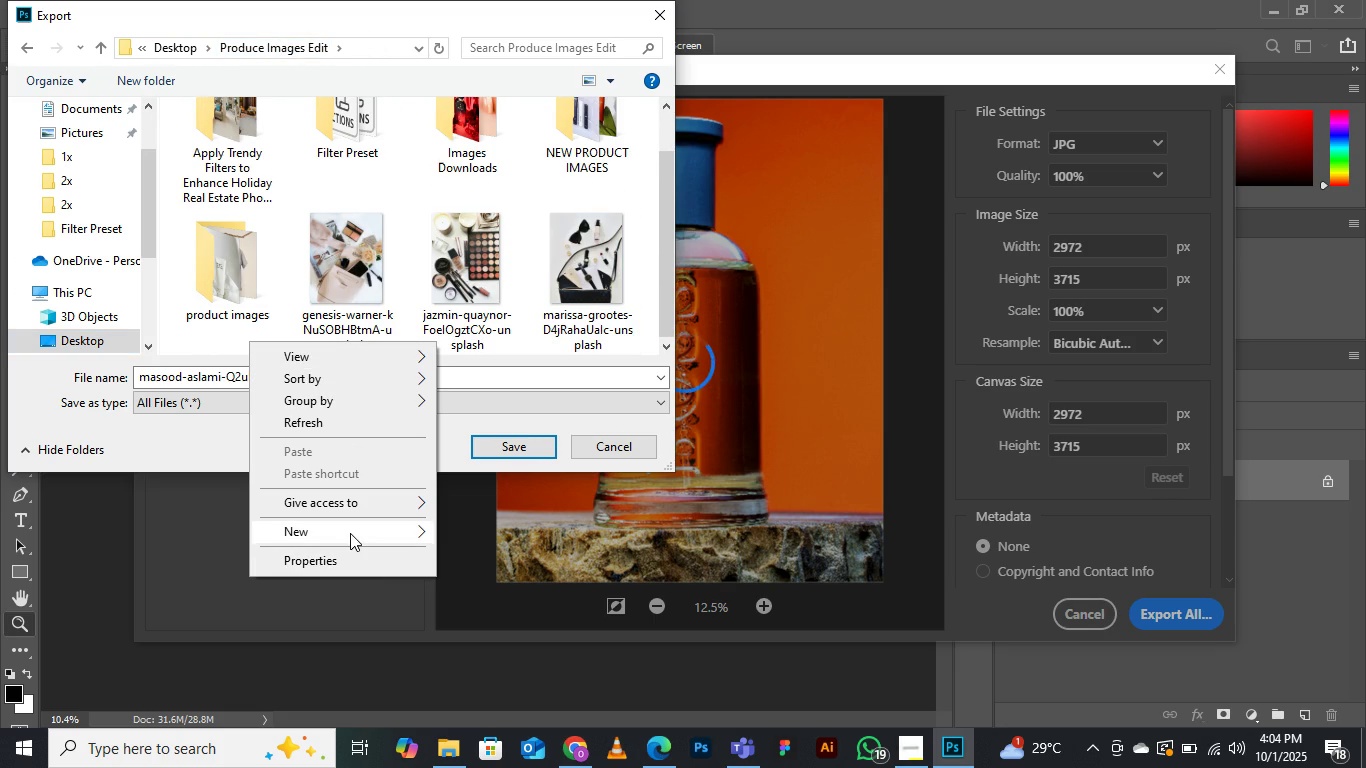 
left_click([350, 533])
 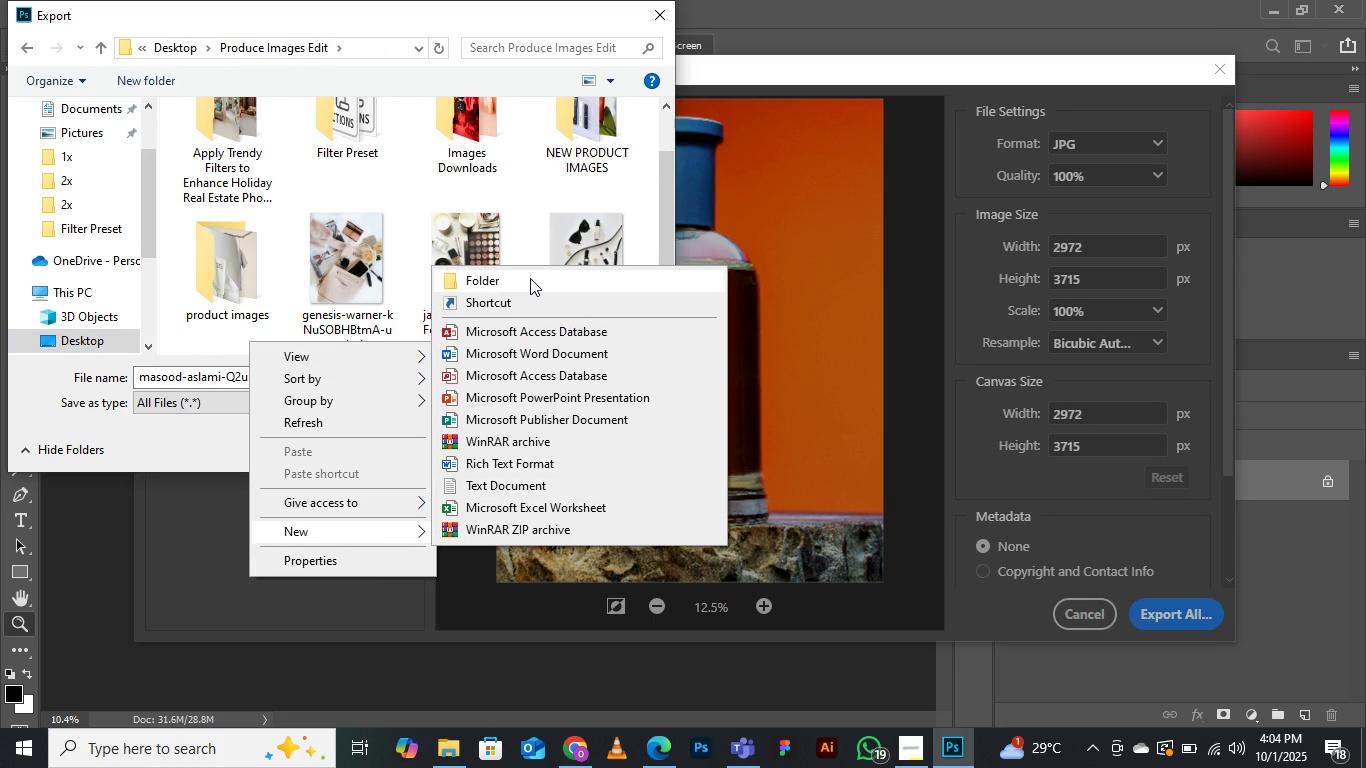 
left_click([530, 278])